 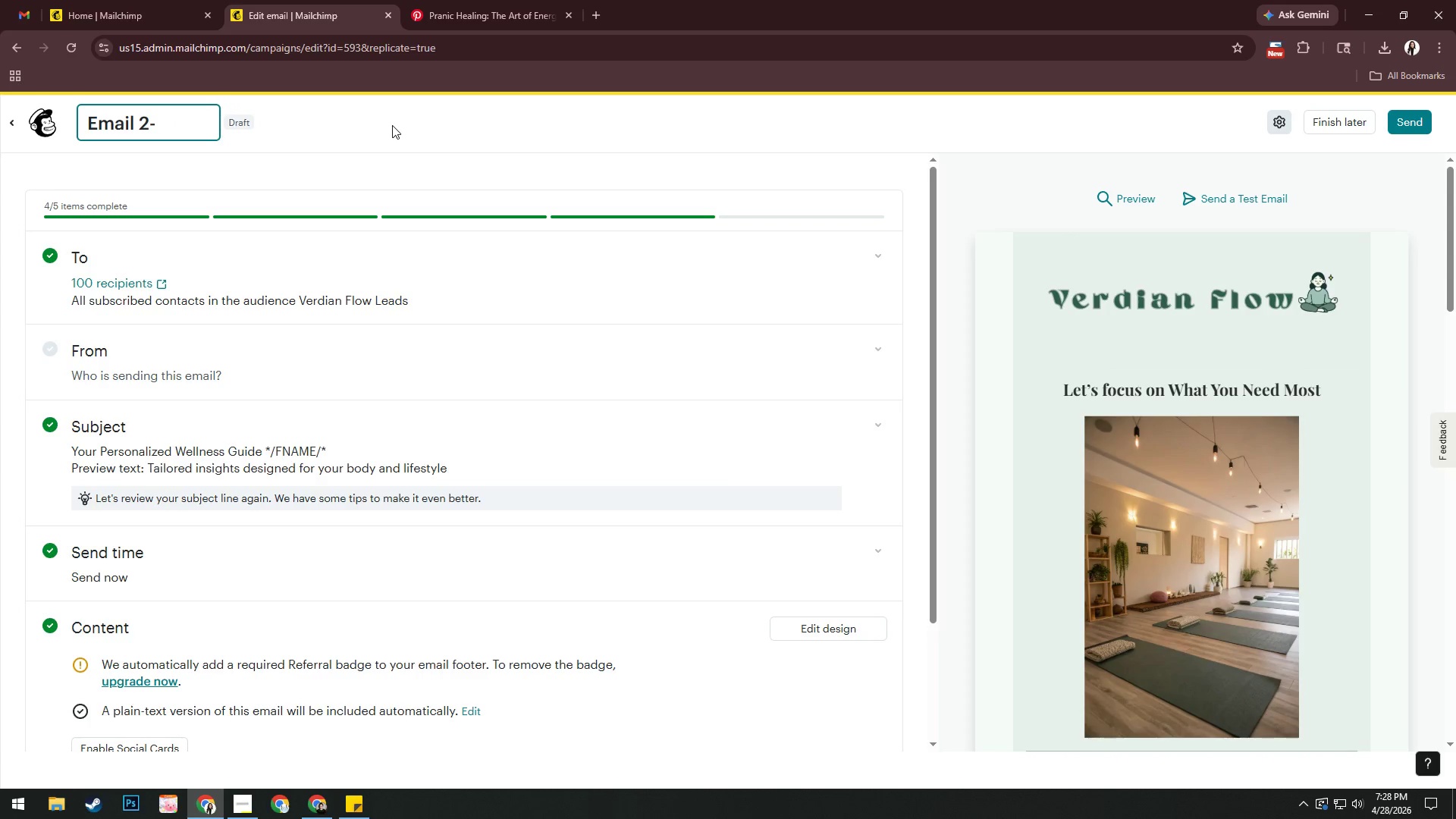 
hold_key(key=ShiftRight, duration=0.39)
 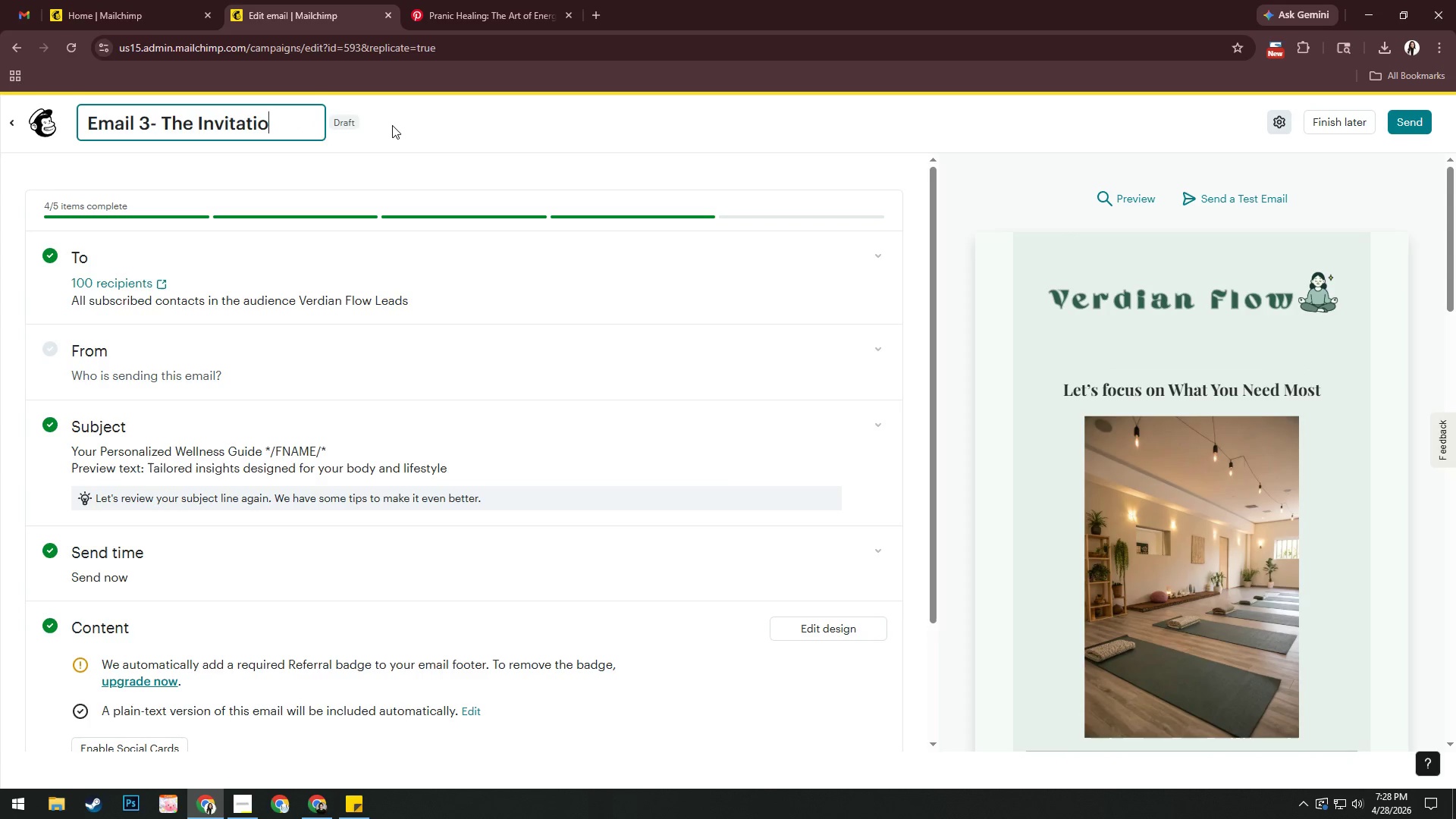 
key(Enter)
 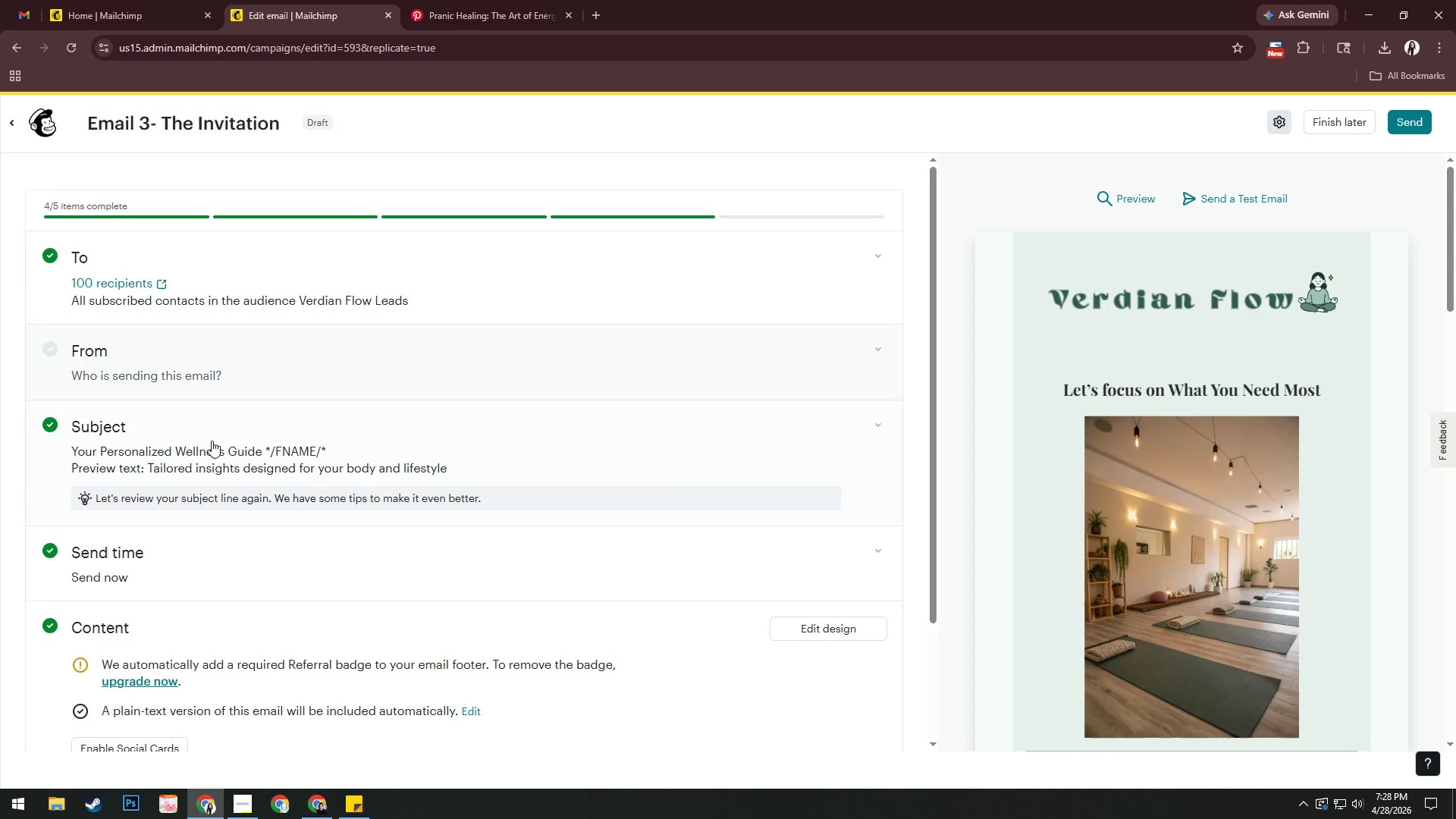 
left_click([215, 441])
 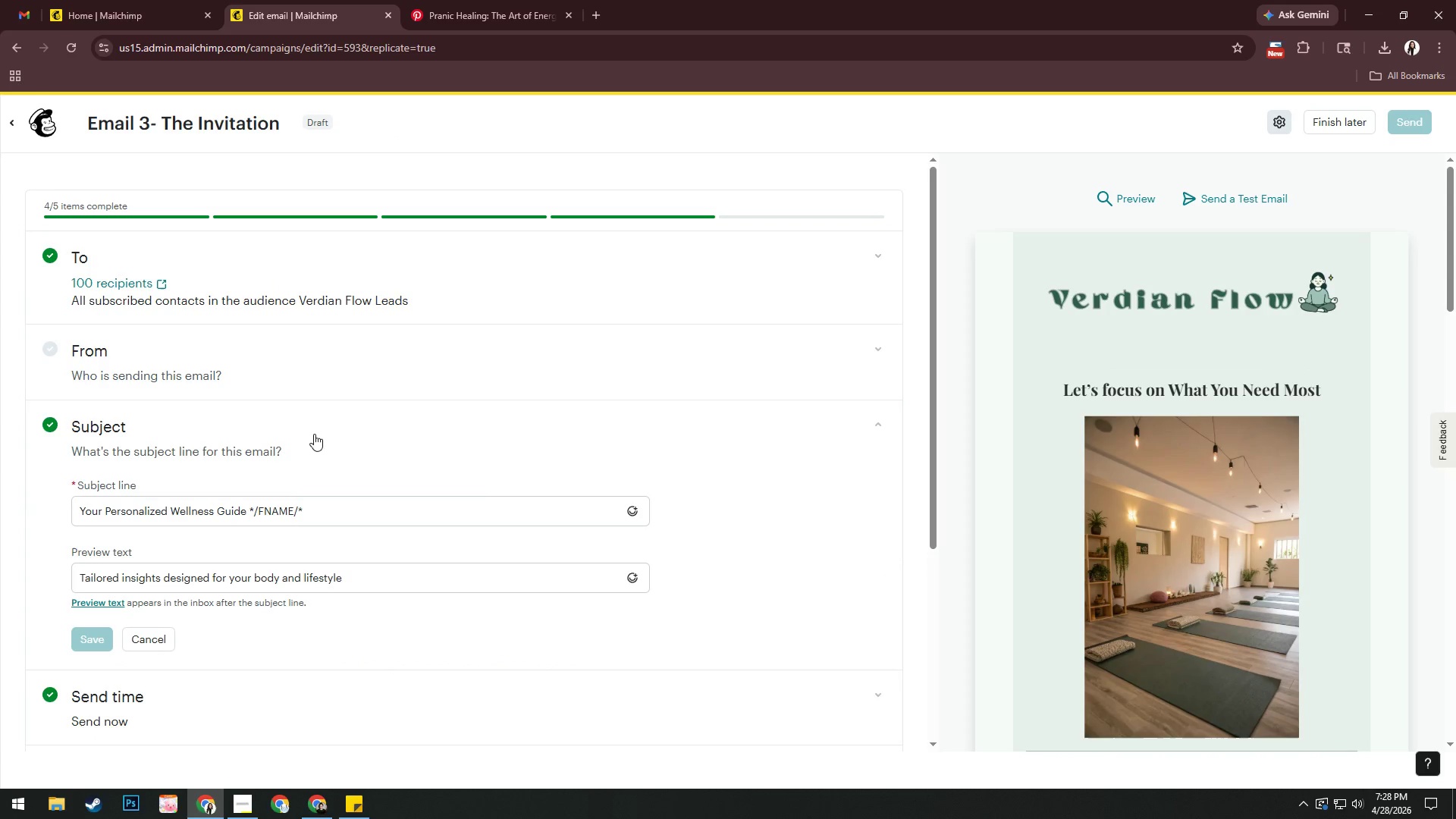 
left_click_drag(start_coordinate=[244, 515], to_coordinate=[13, 522])
 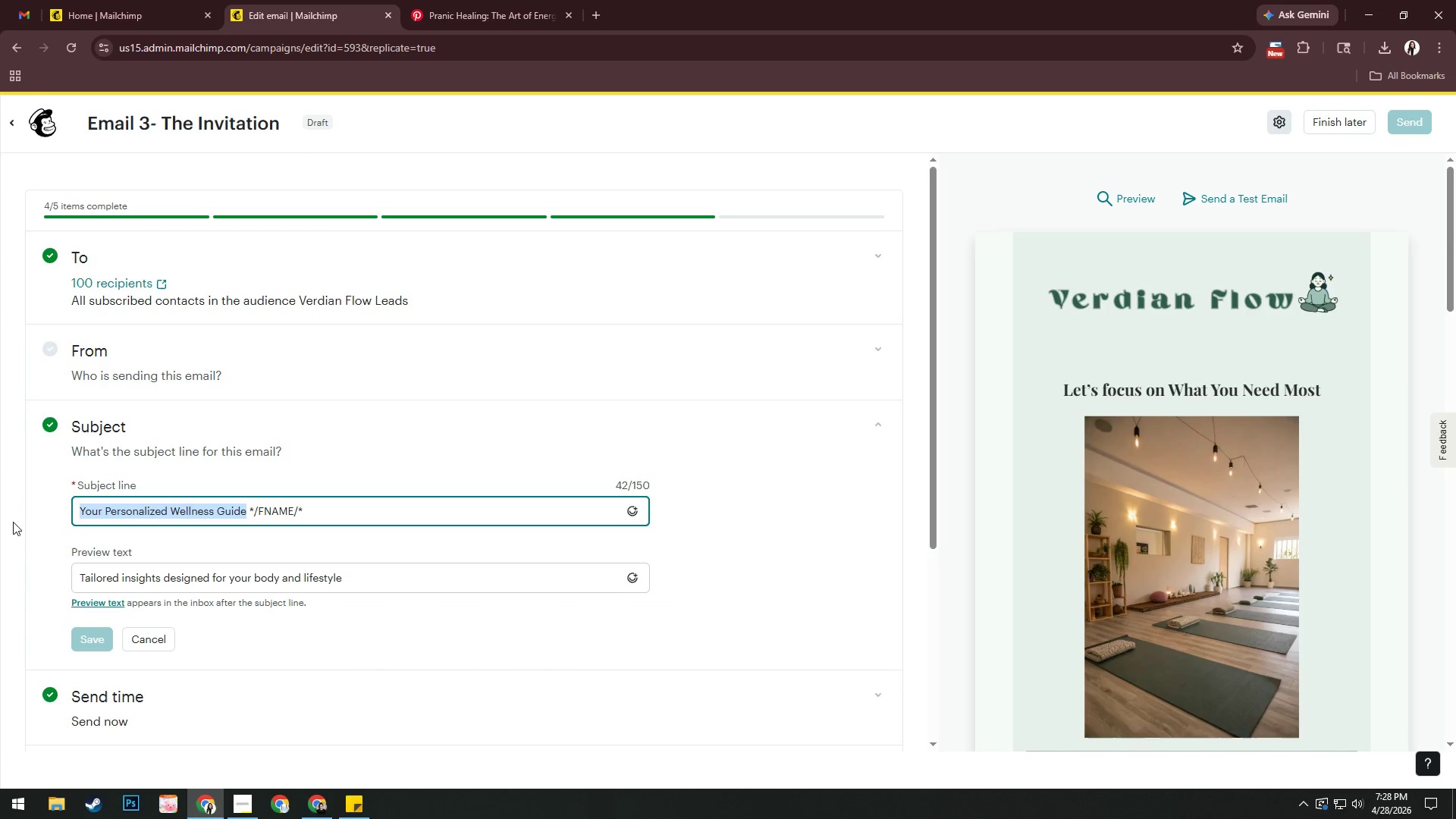 
type(Ready for Your)
 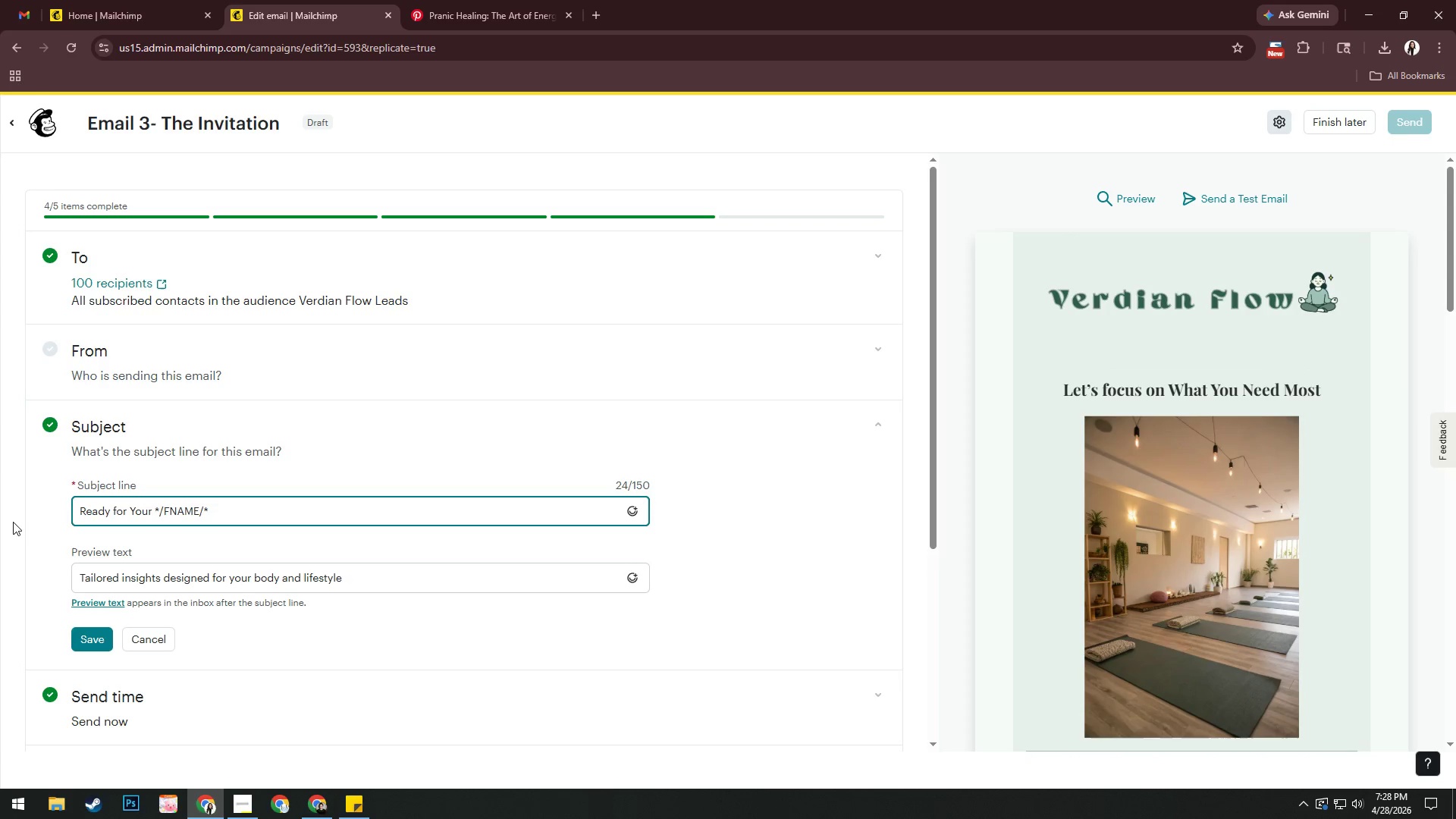 
wait(11.81)
 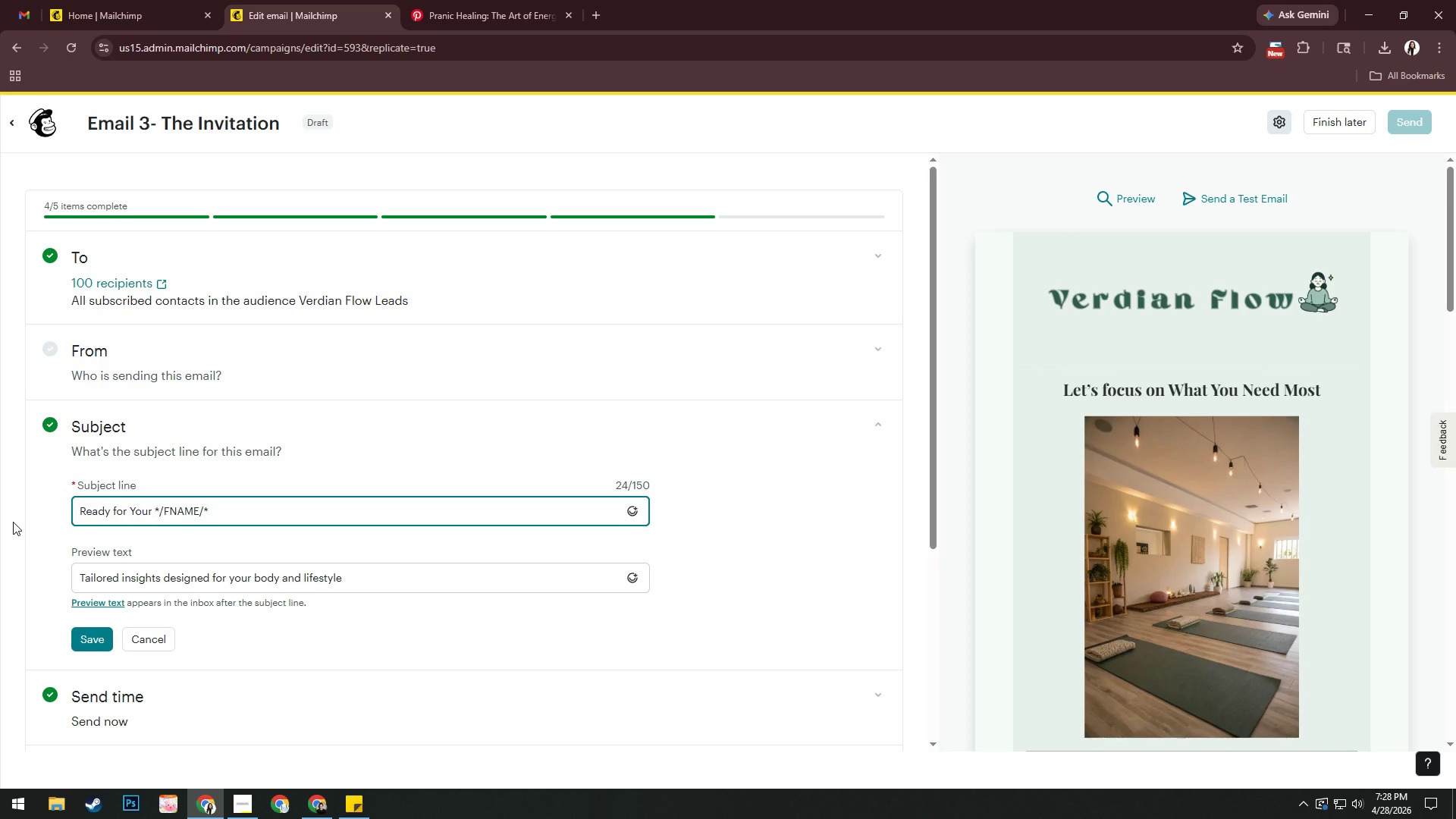 
type( V)
key(Backspace)
type(Breakthrough,)
 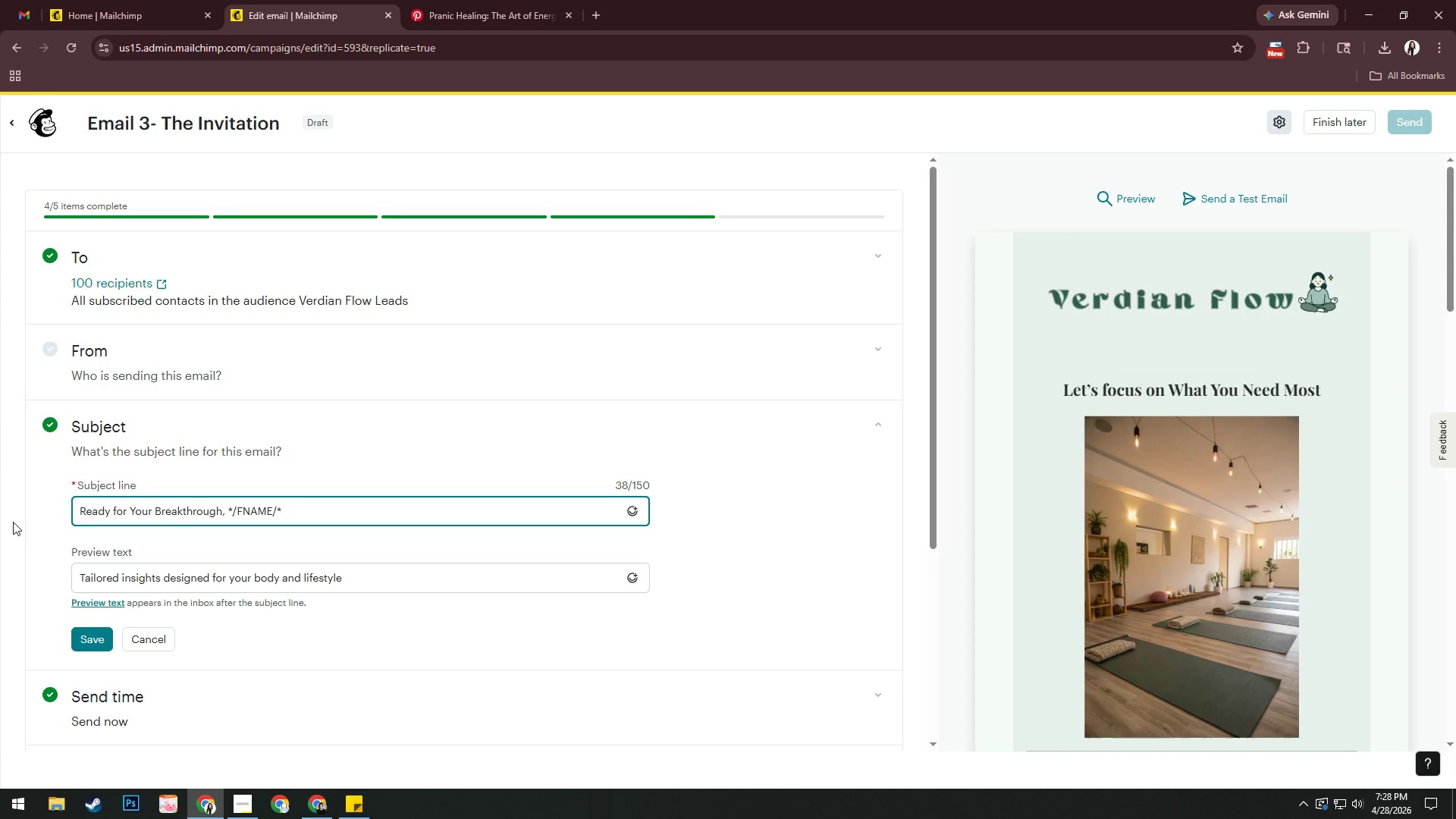 
left_click_drag(start_coordinate=[364, 576], to_coordinate=[34, 575])
 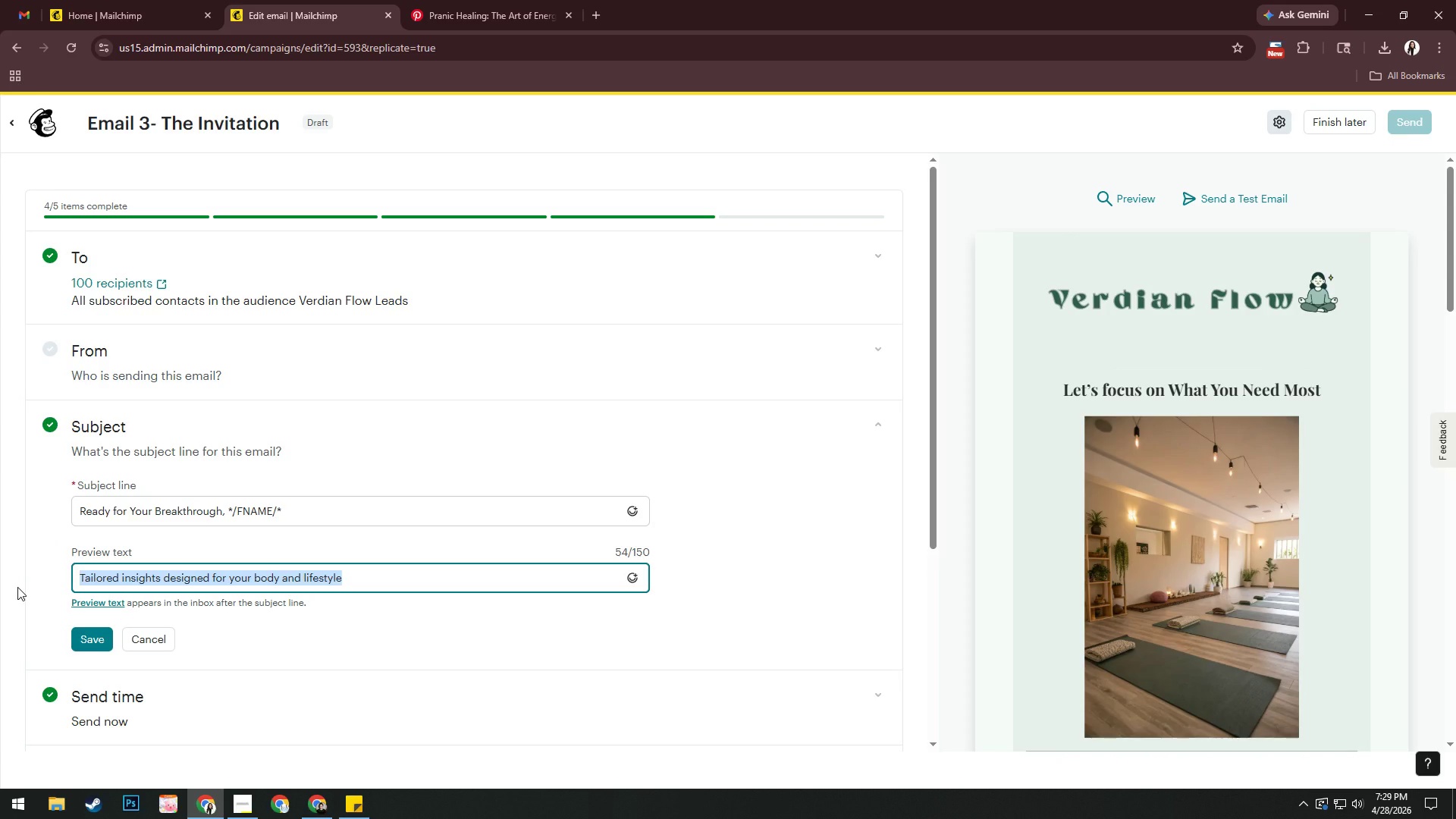 
type(This is where)
 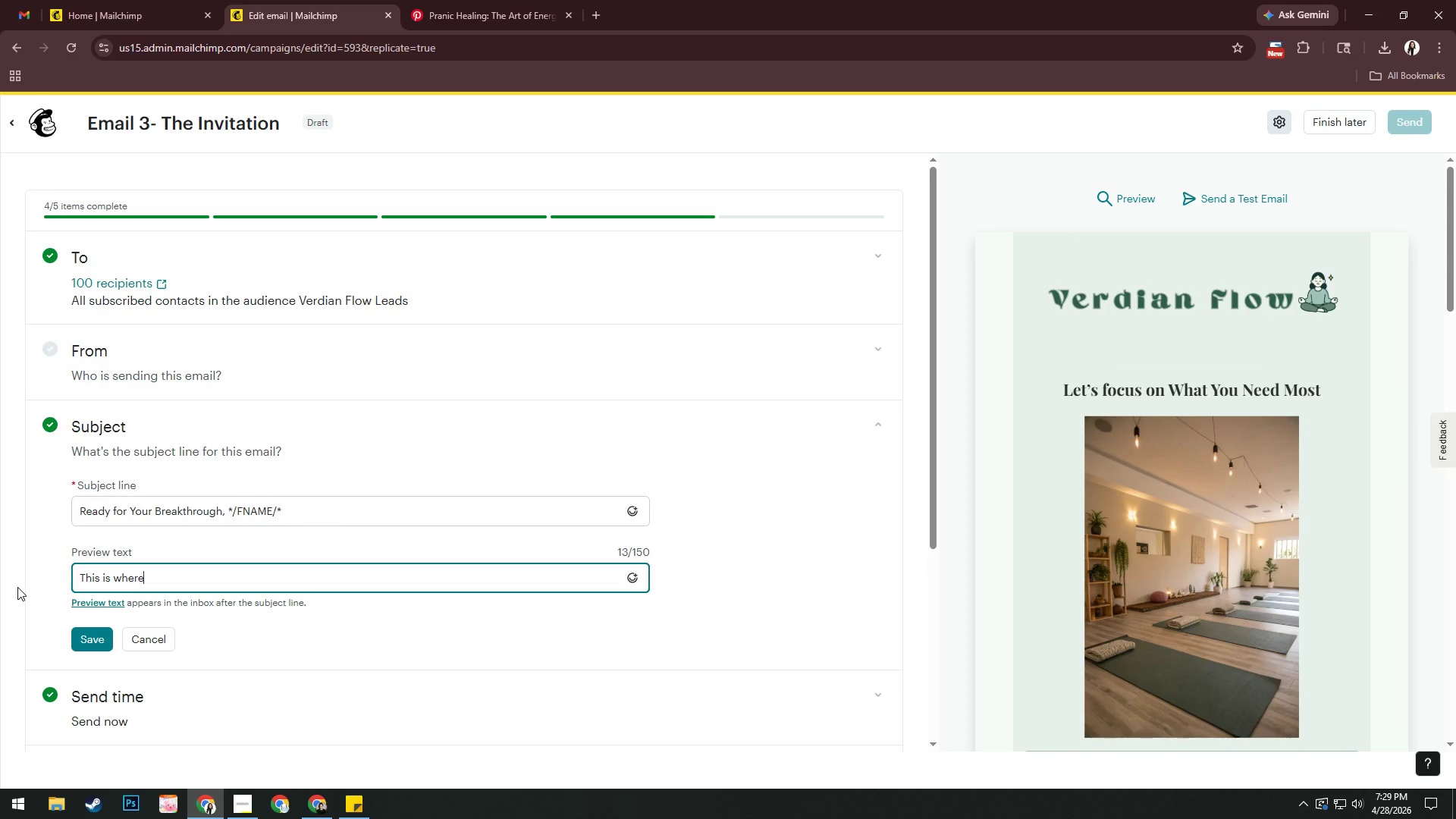 
wait(24.28)
 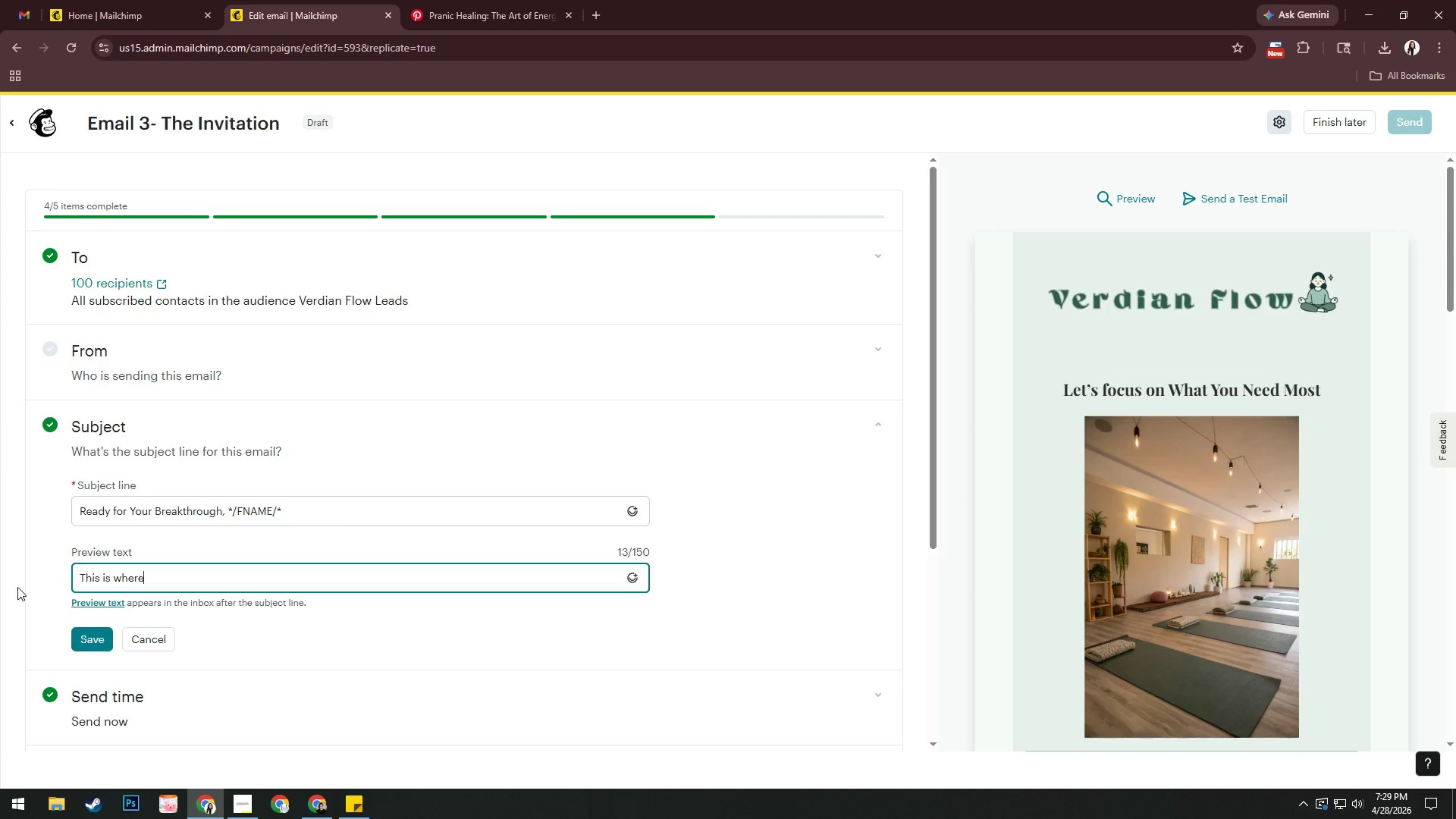 
type( transformation becomes ra)
key(Backspace)
type(eak)
key(Backspace)
type(l)
 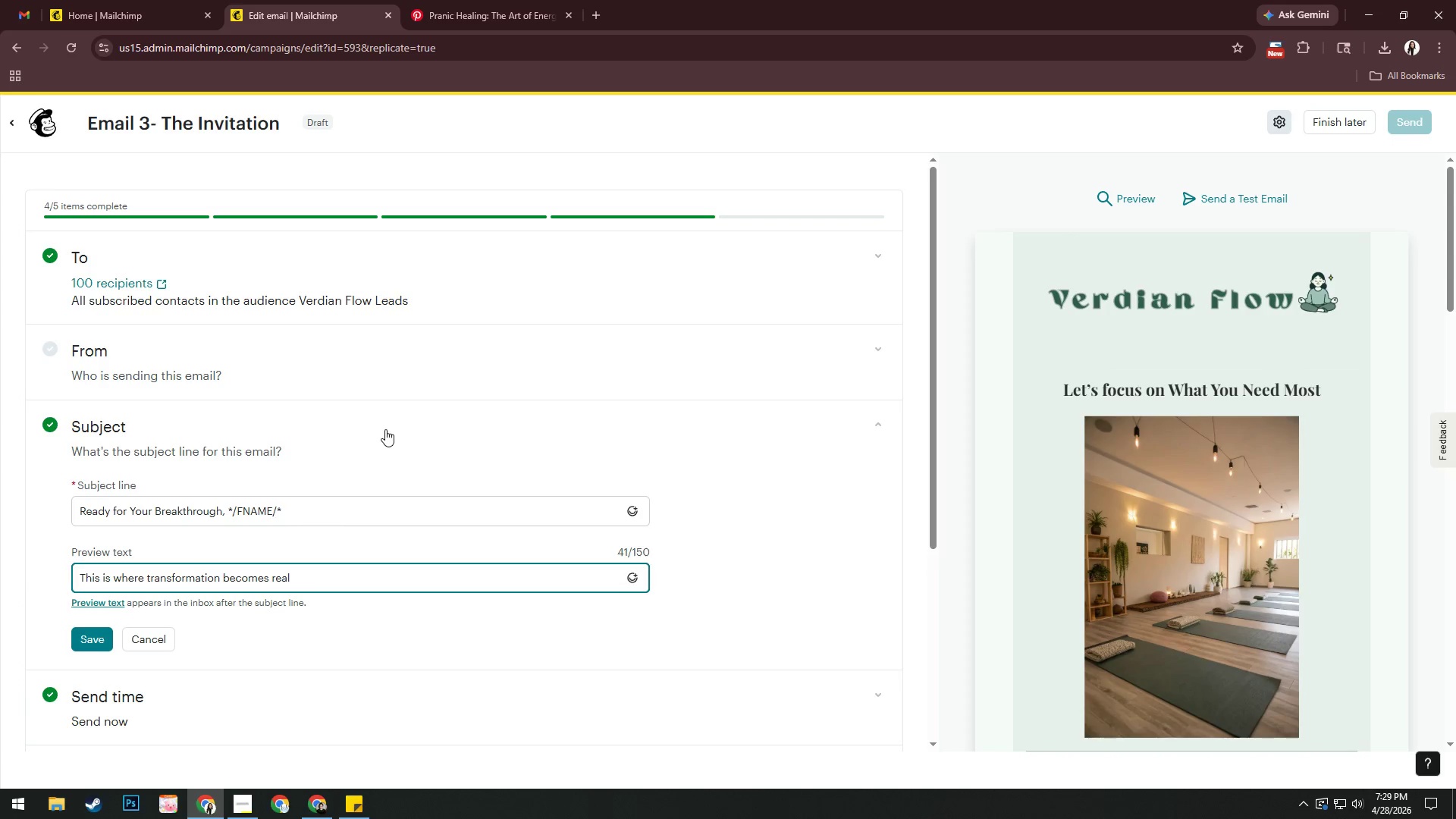 
left_click([90, 635])
 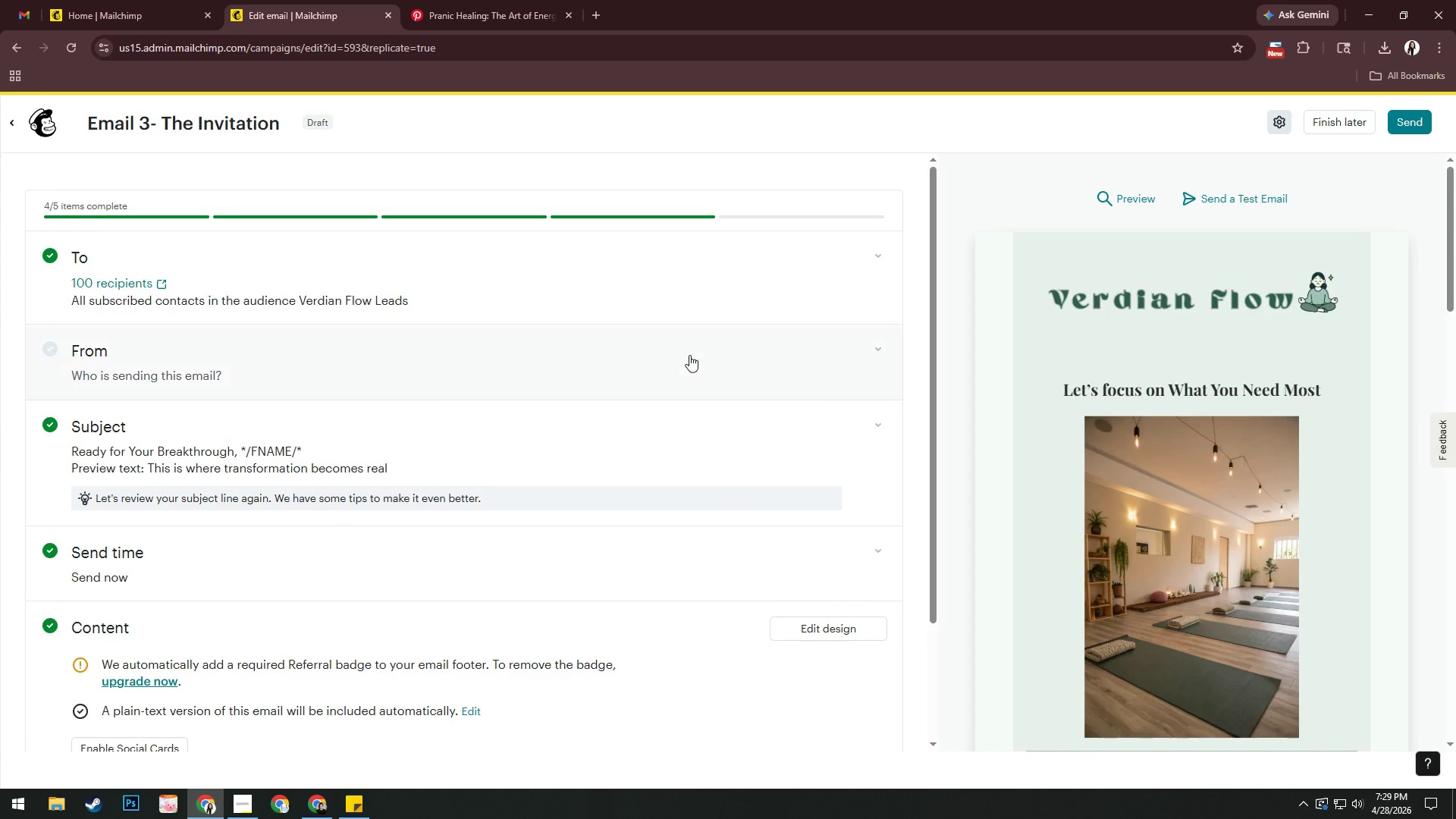 
left_click([1172, 482])
 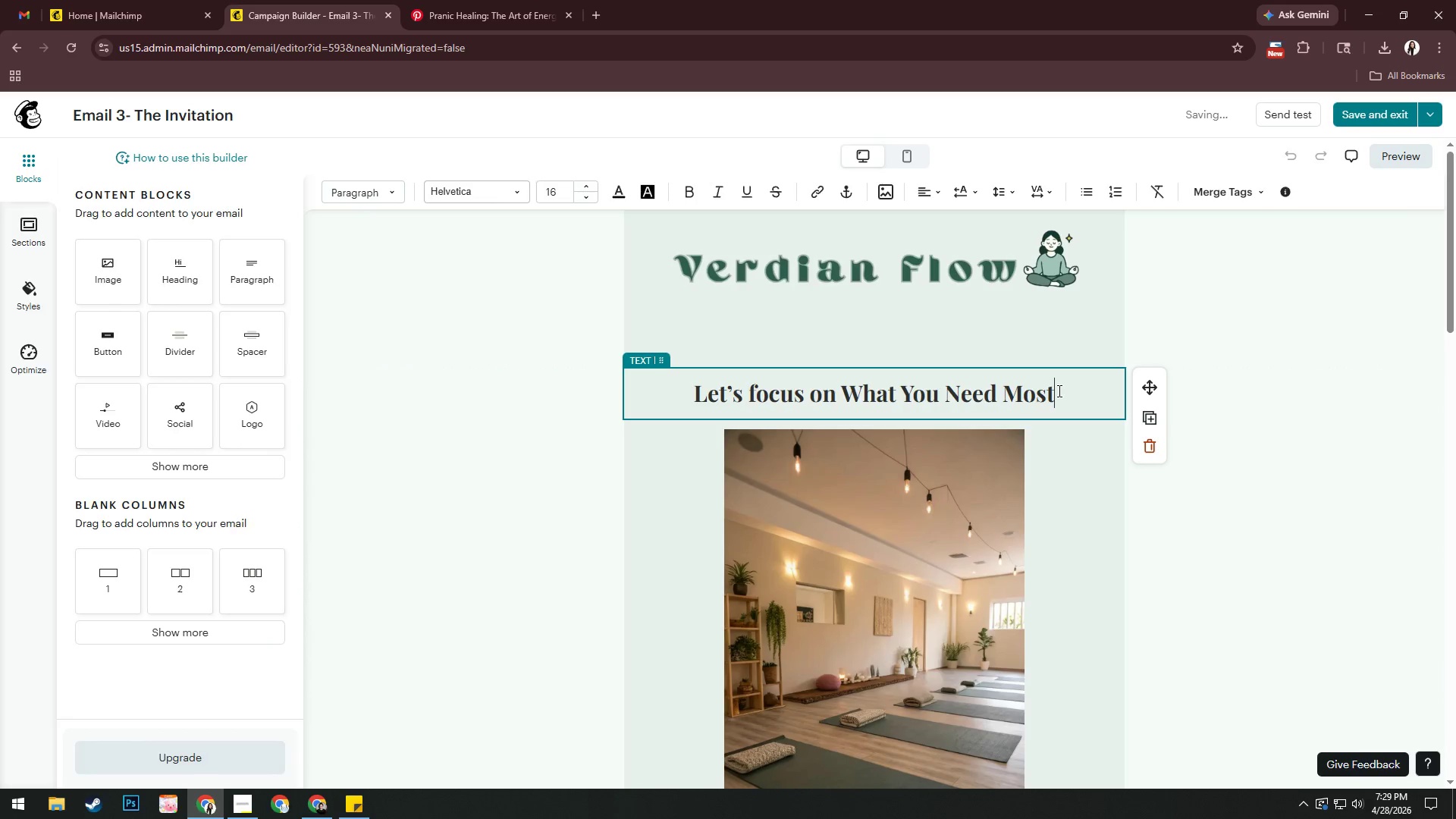 
wait(5.98)
 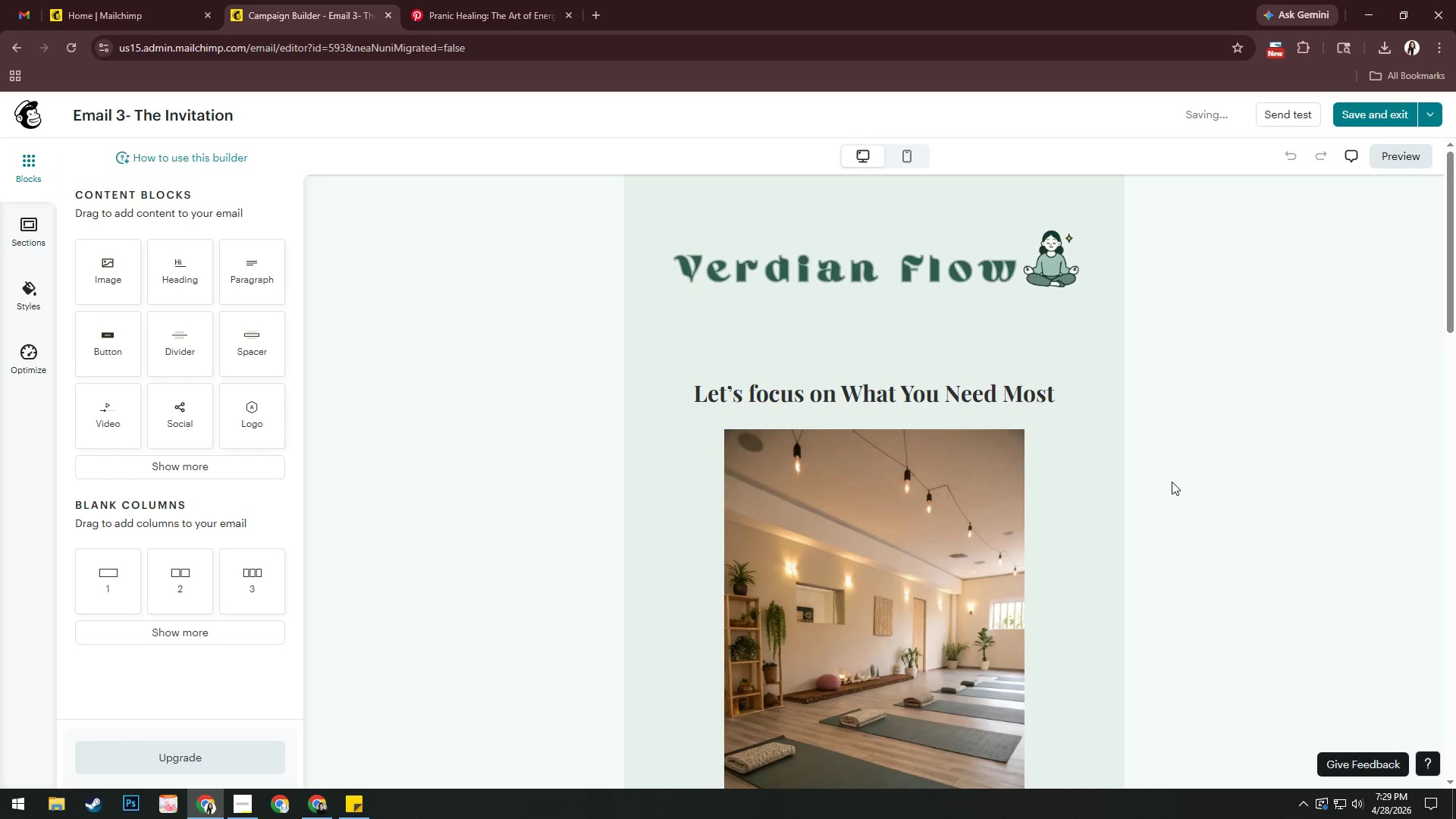 
left_click_drag(start_coordinate=[1054, 391], to_coordinate=[752, 392])
 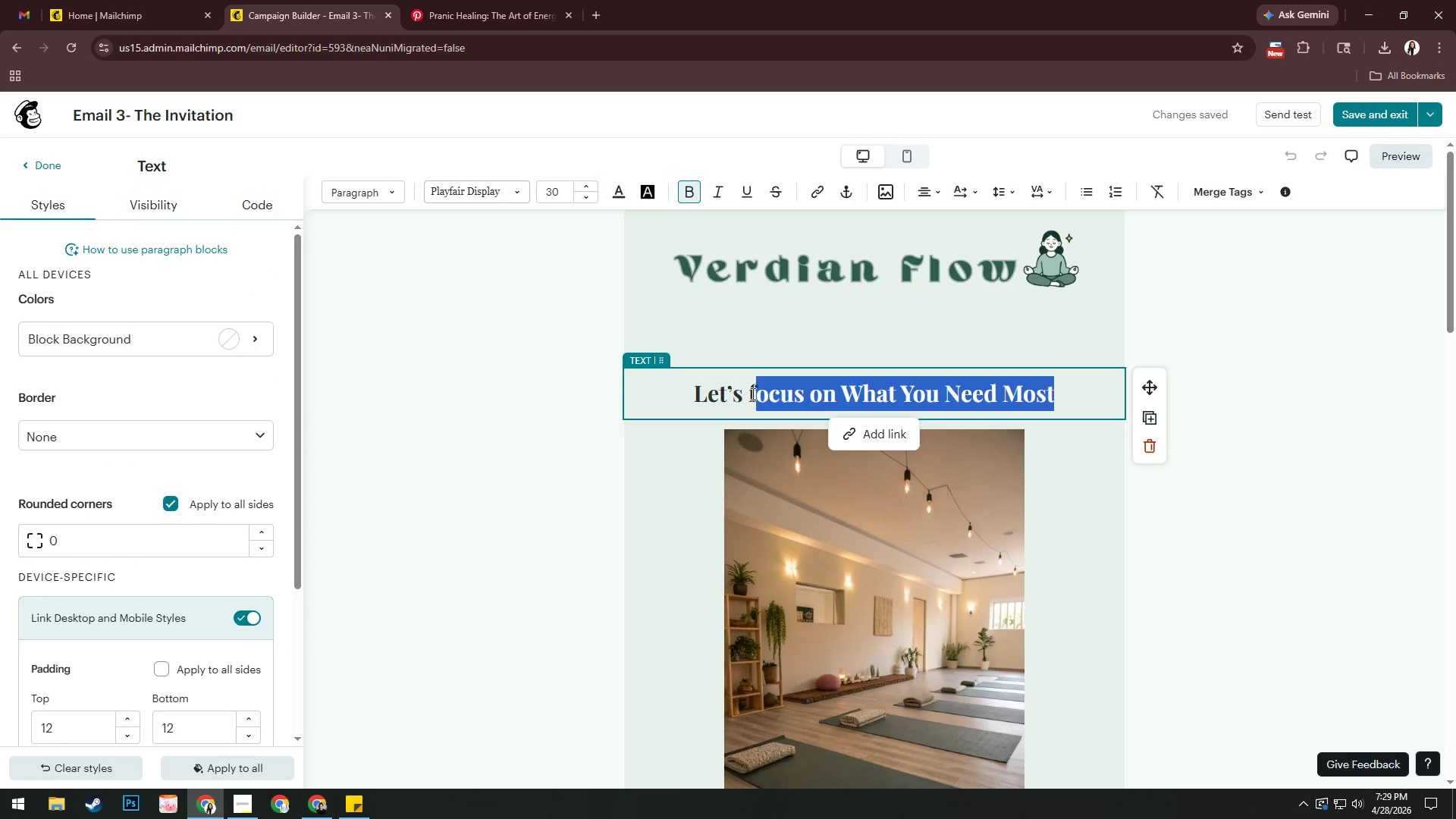 
key(Backspace)
key(Backspace)
key(Backspace)
key(Backspace)
key(Backspace)
key(Backspace)
key(Backspace)
key(Backspace)
type(R)
key(Backspace)
type(eady )
 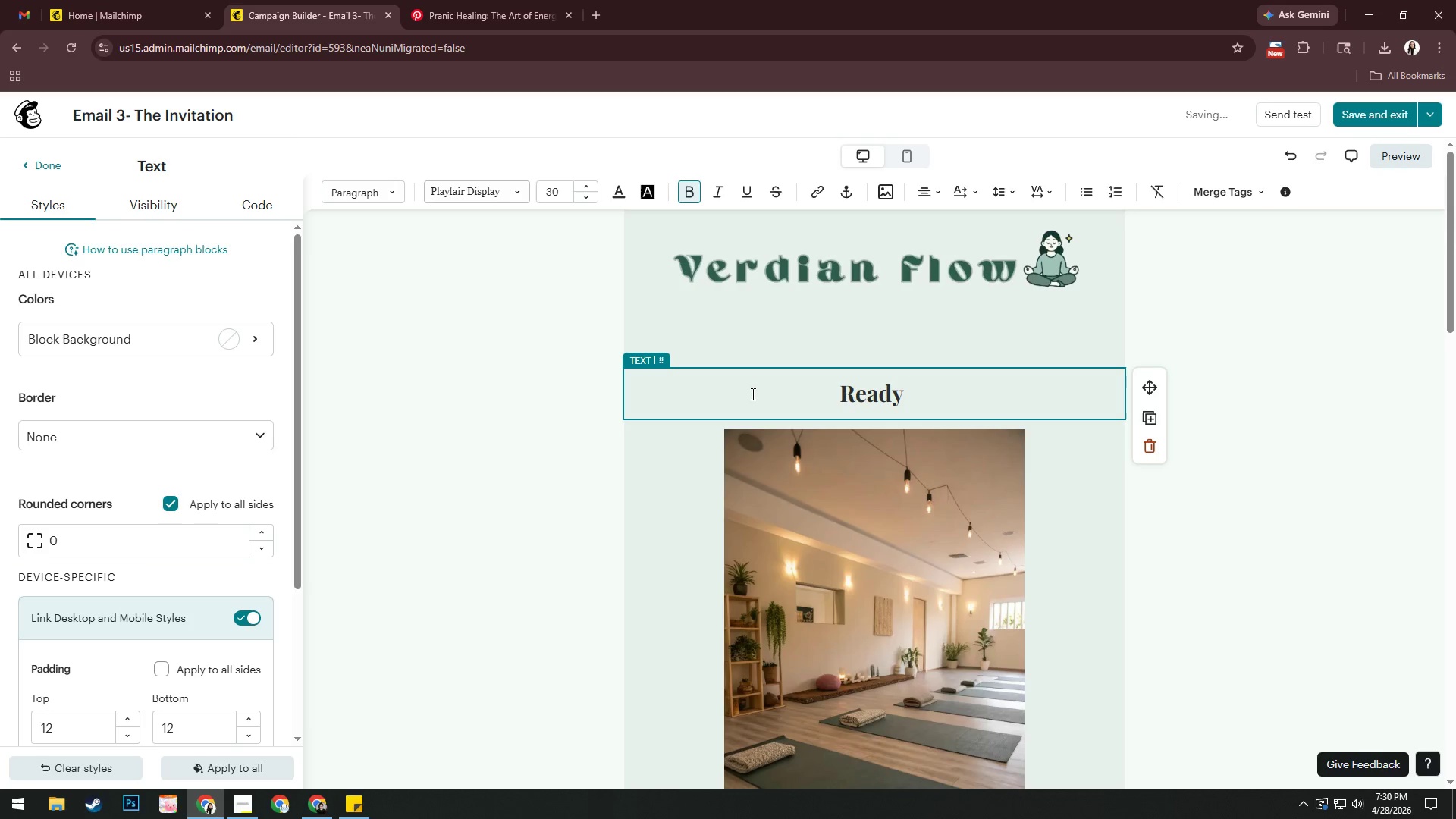 
type(for Yu)
key(Backspace)
type(our Breakthrough)
 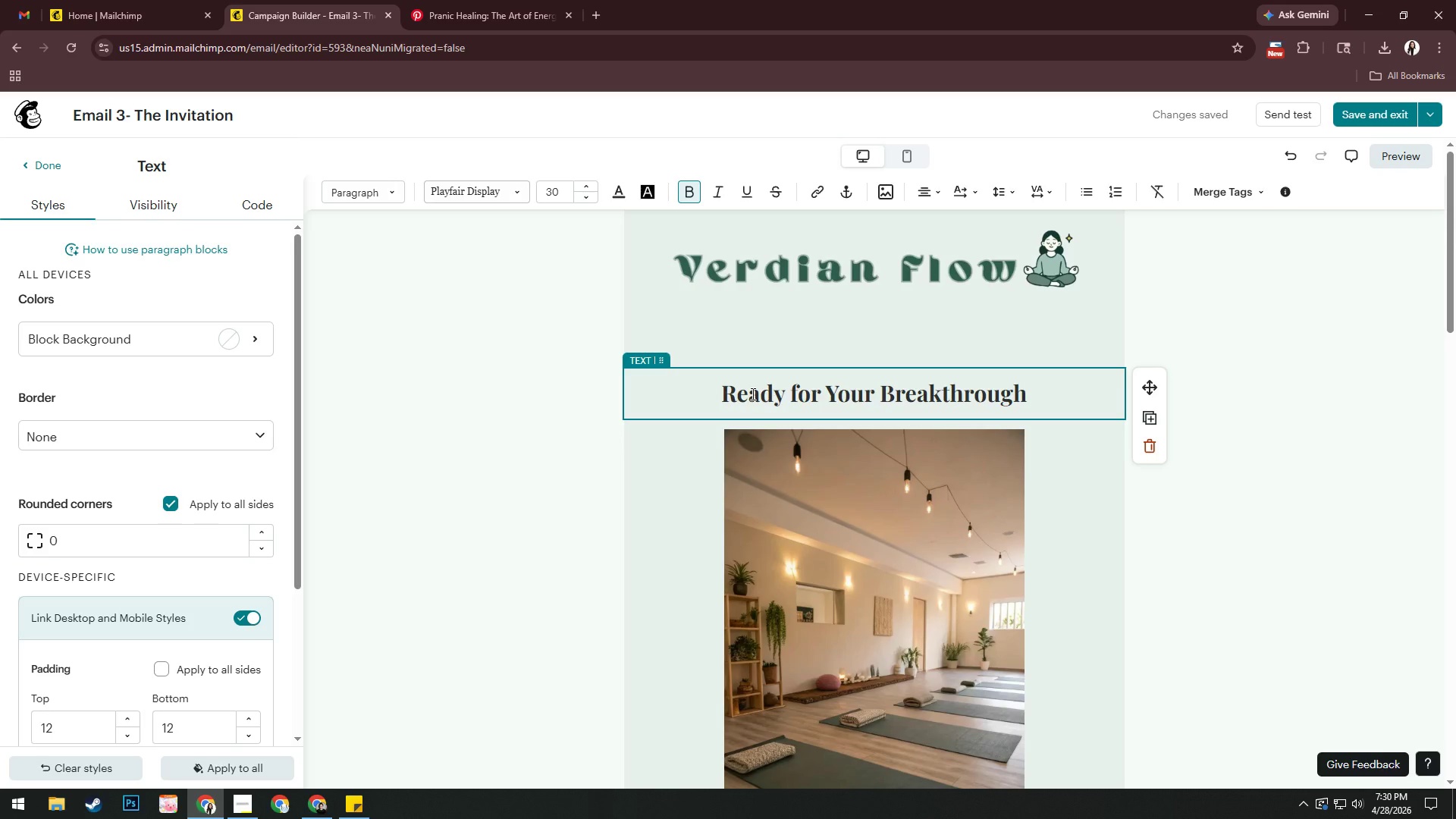 
wait(19.58)
 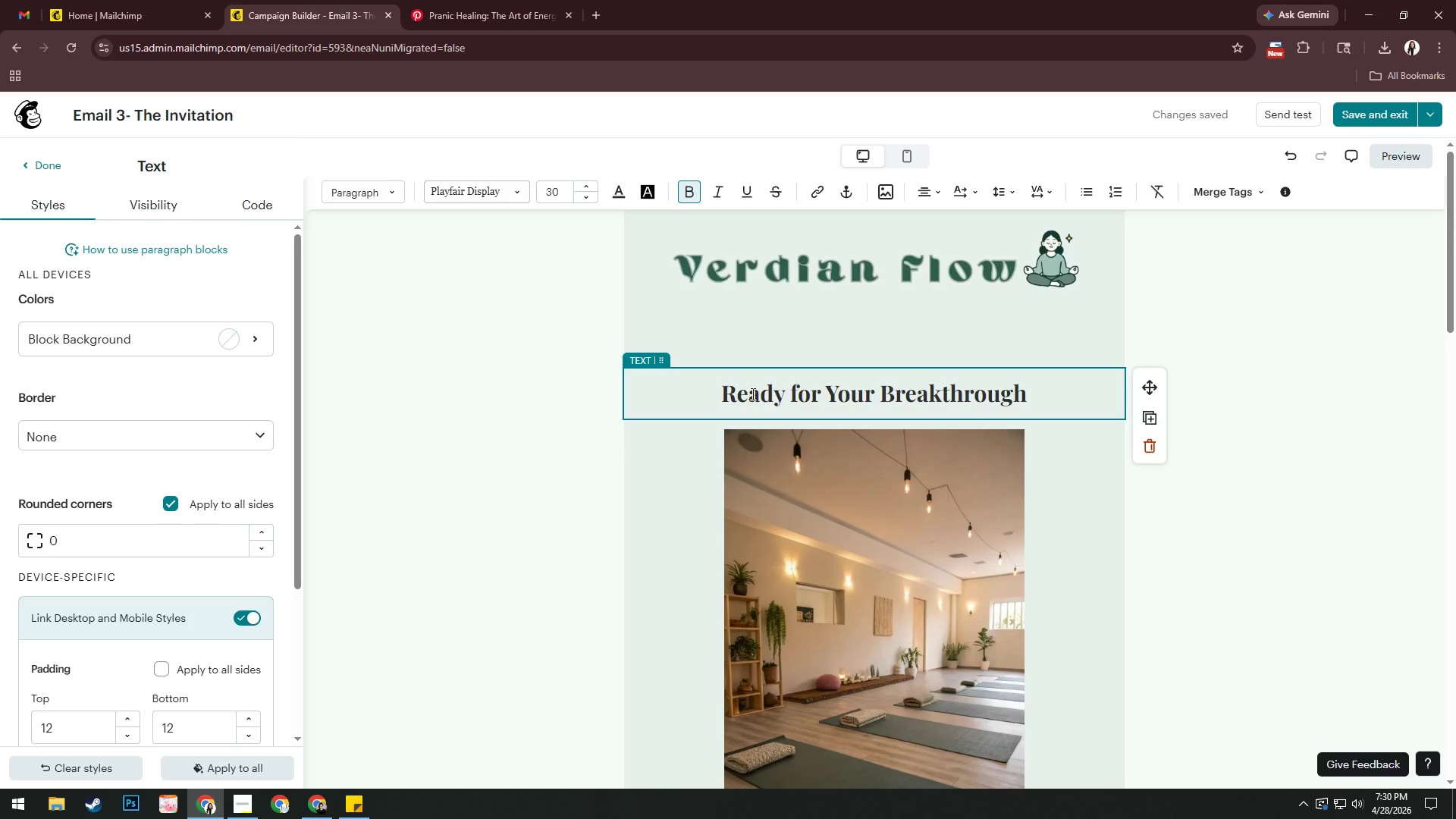 
left_click_drag(start_coordinate=[1038, 400], to_coordinate=[766, 380])
 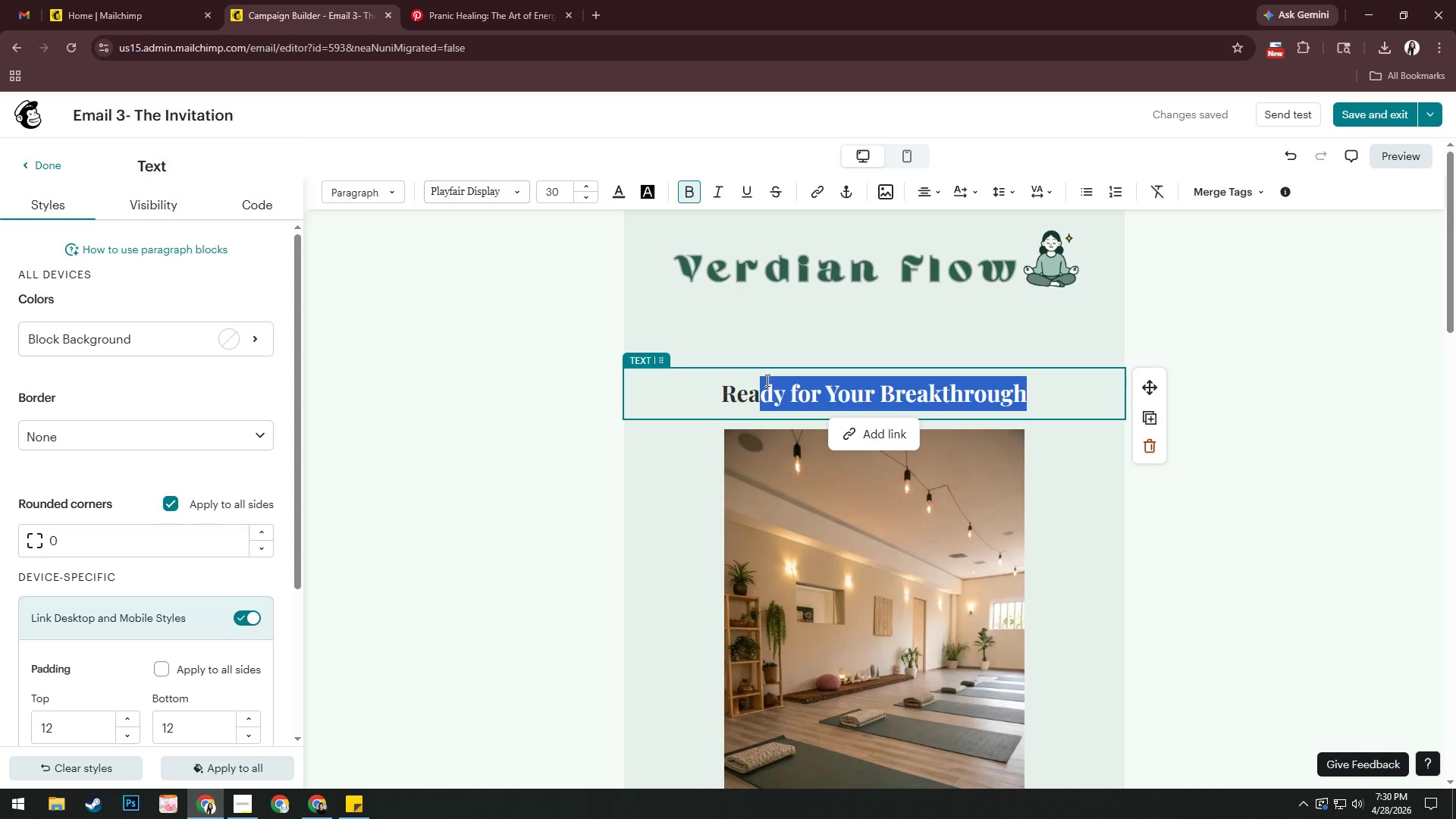 
key(Backspace)
key(Backspace)
key(Backspace)
key(Backspace)
type(Book you)
key(Backspace)
key(Backspace)
key(Backspace)
type(Your )
 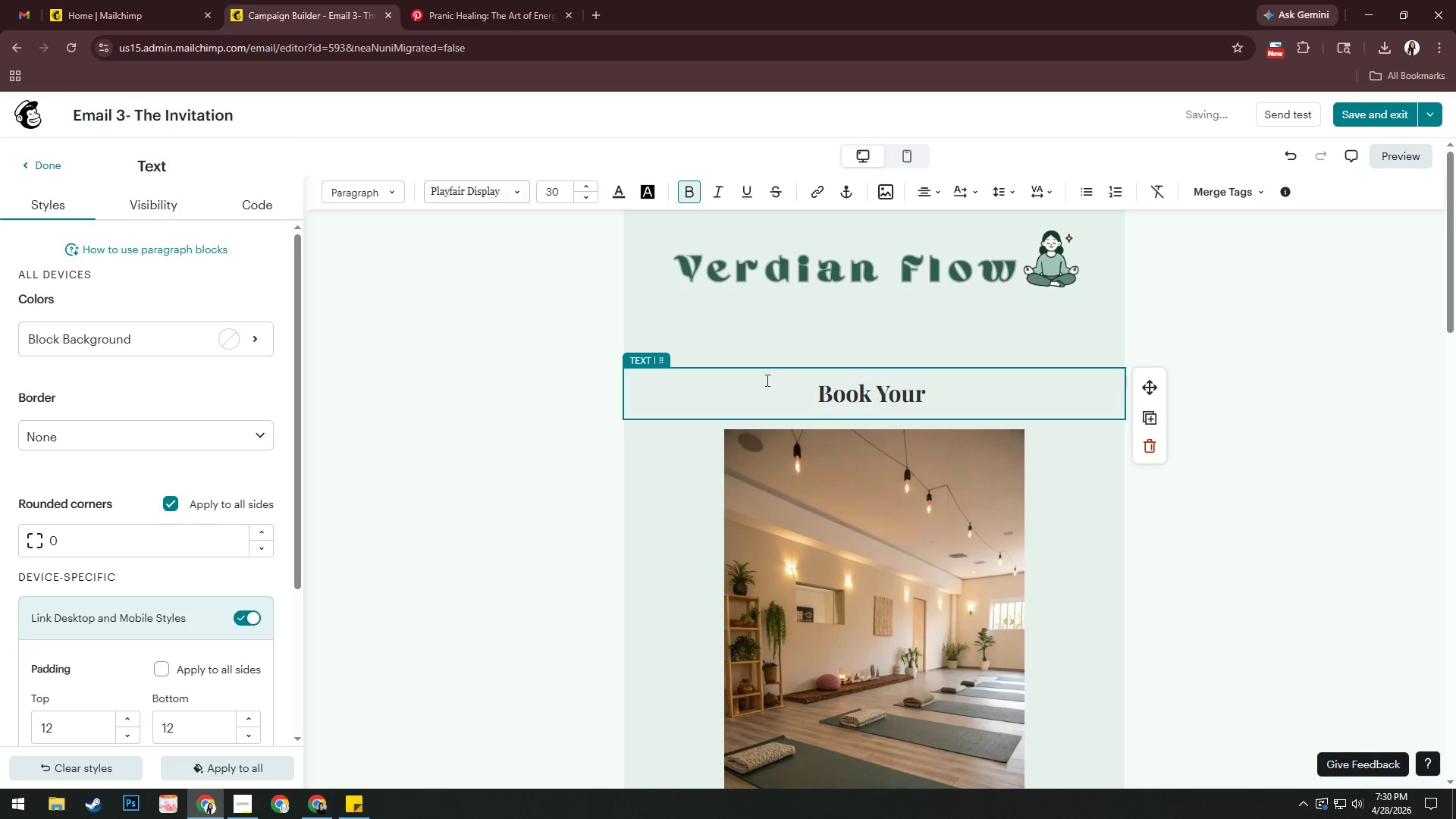 
type(Discovery Session)
 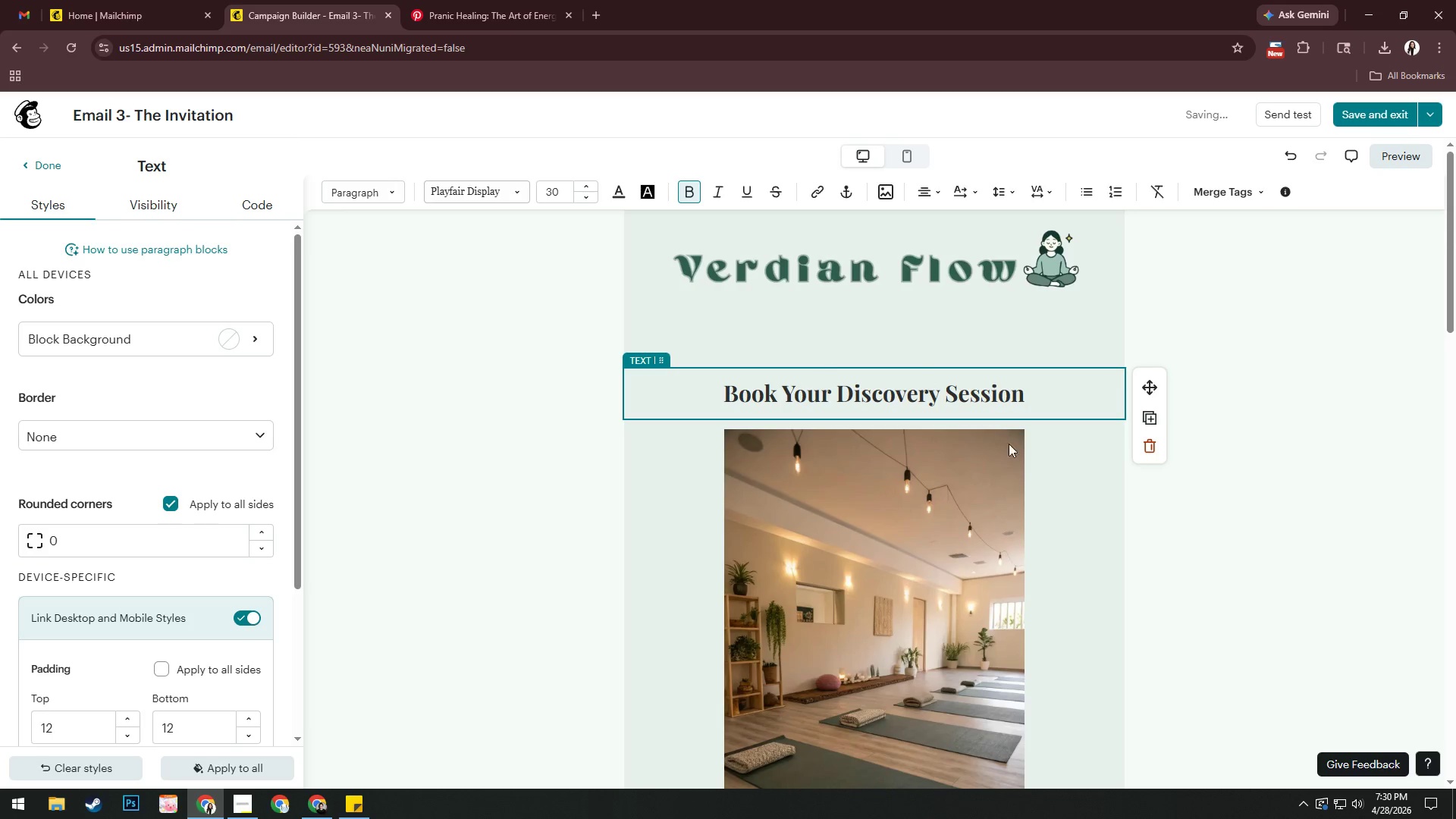 
left_click([980, 457])
 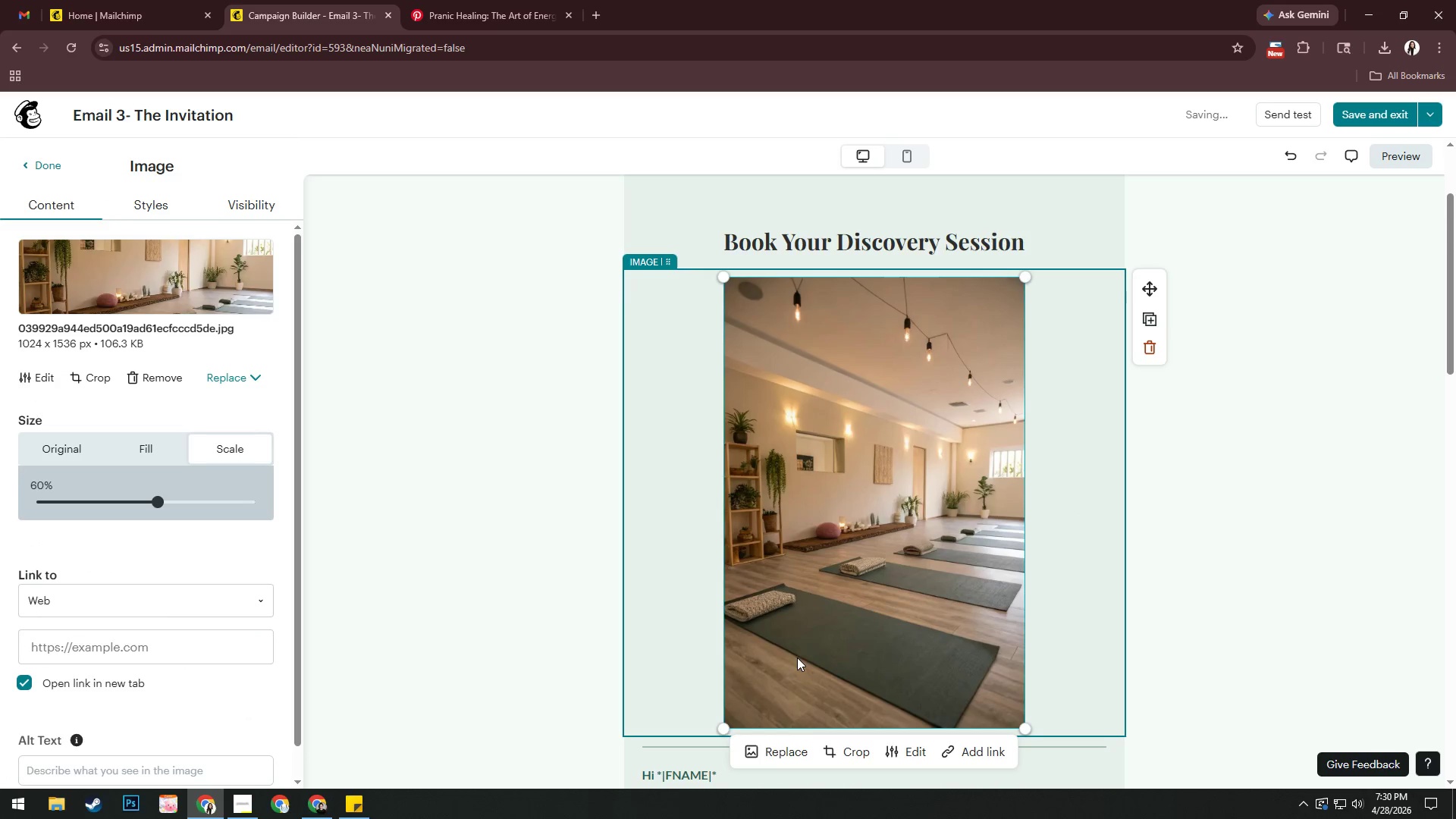 
scroll: coordinate [1068, 506], scroll_direction: down, amount: 2.0
 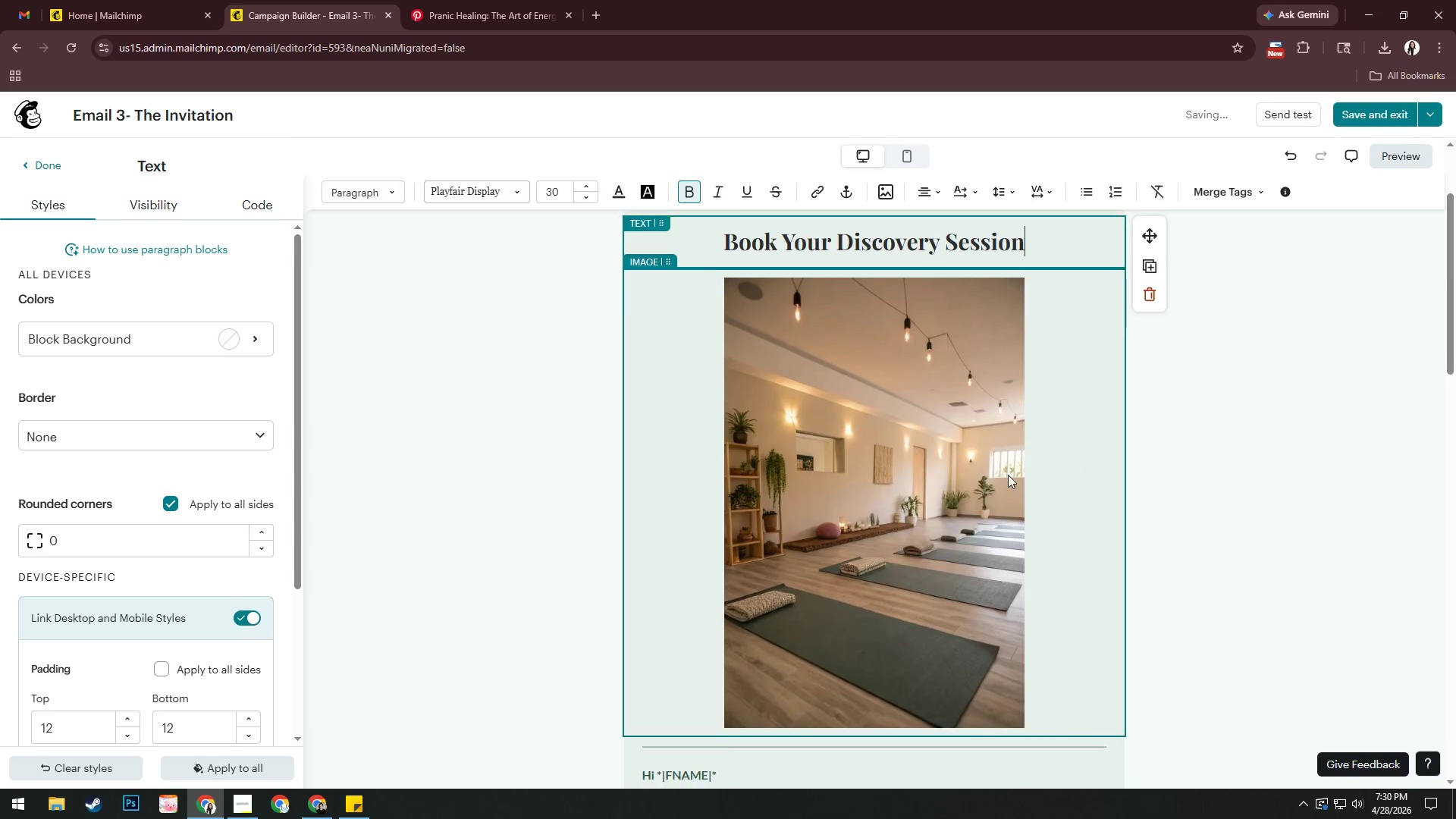 
left_click([765, 758])
 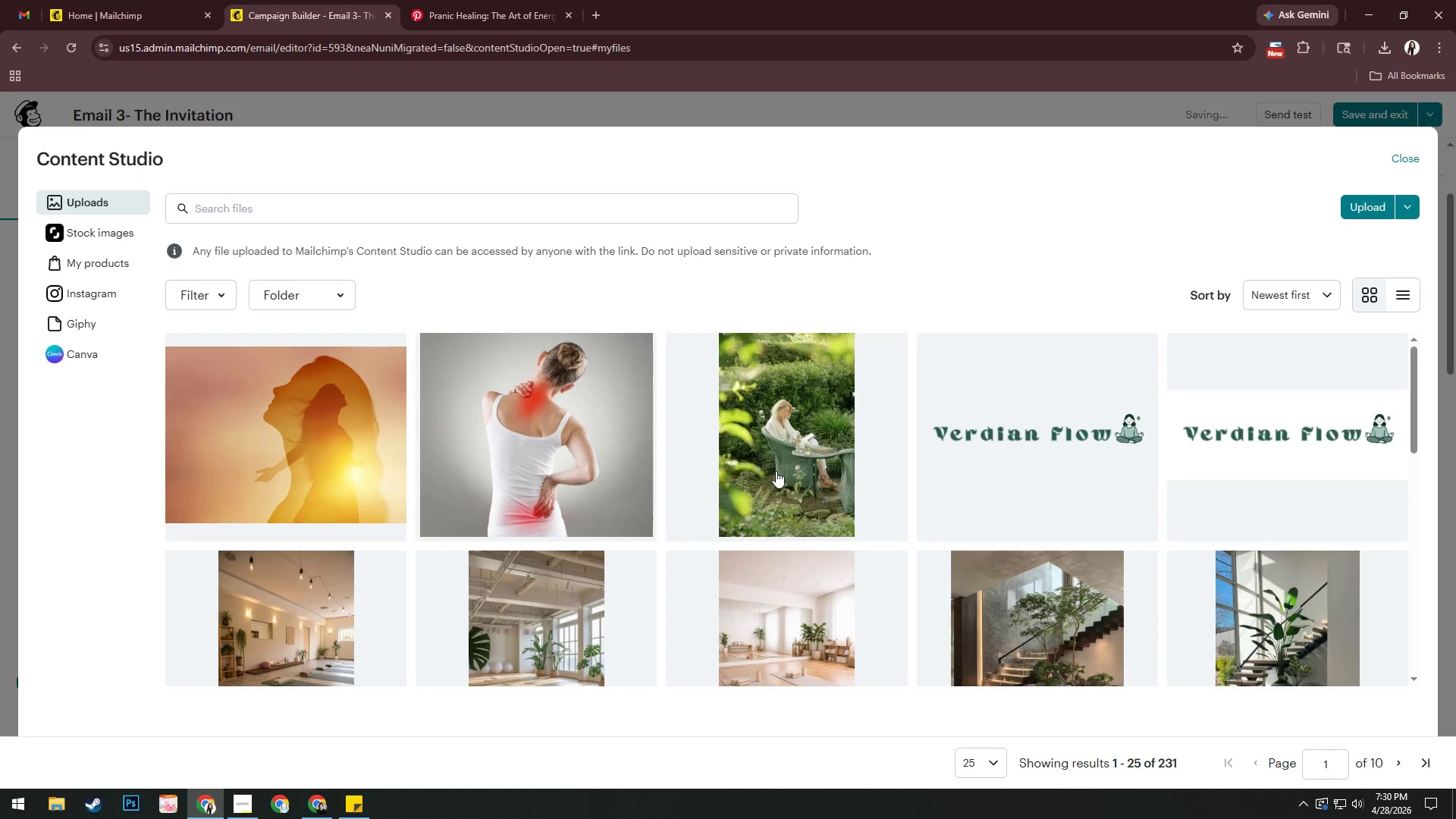 
scroll: coordinate [736, 440], scroll_direction: down, amount: 2.0
 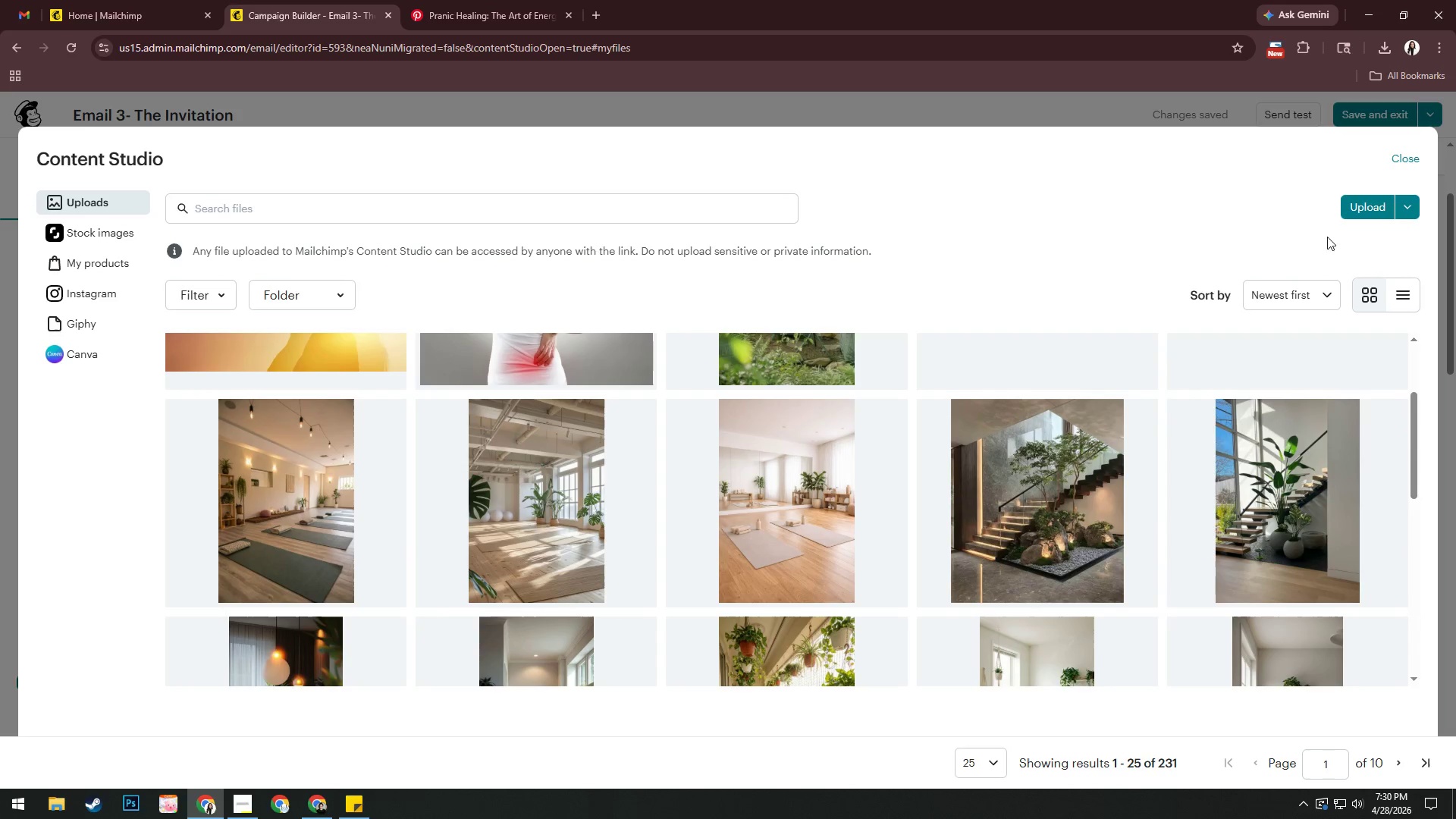 
left_click([548, 468])
 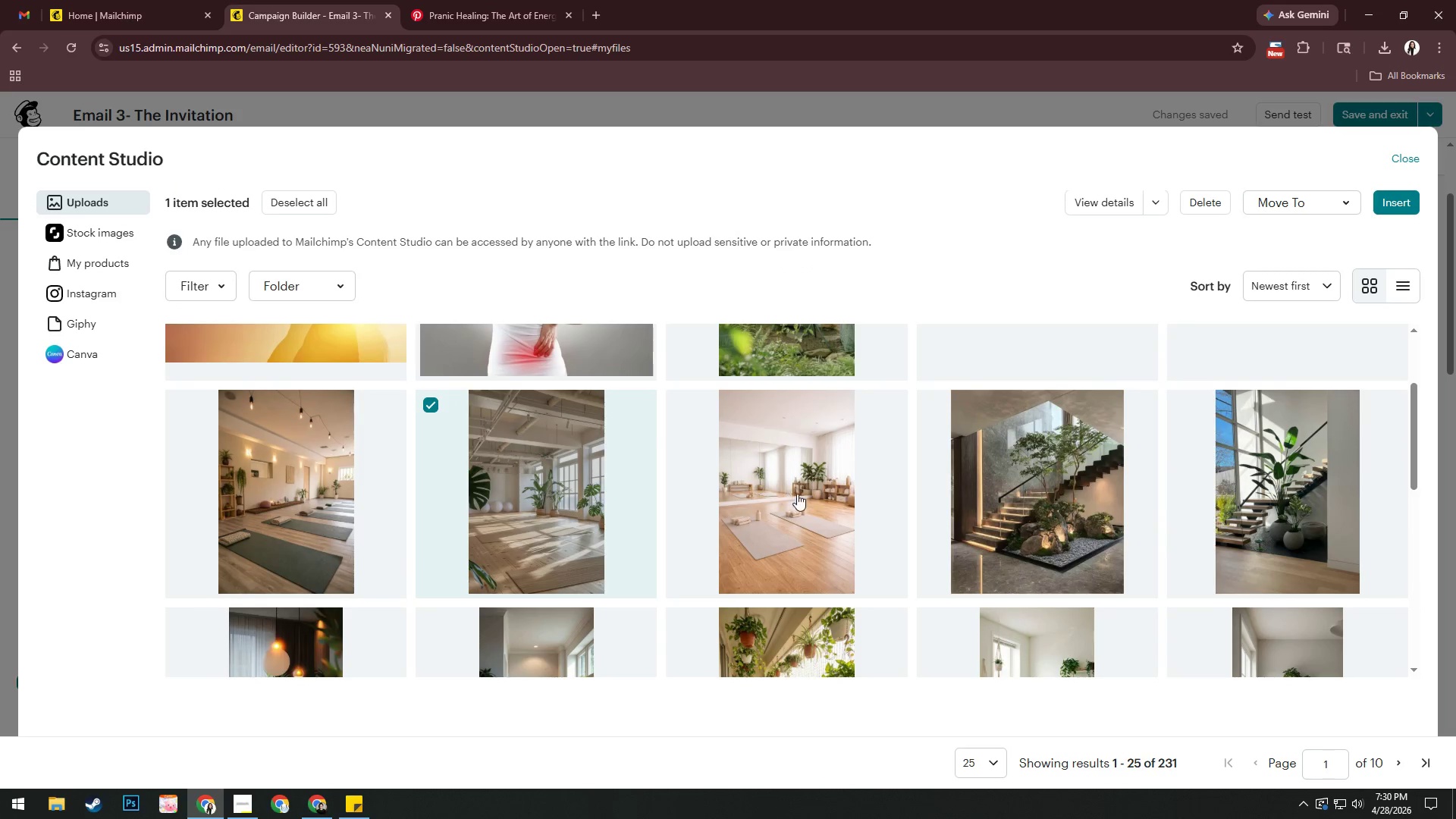 
left_click([796, 490])
 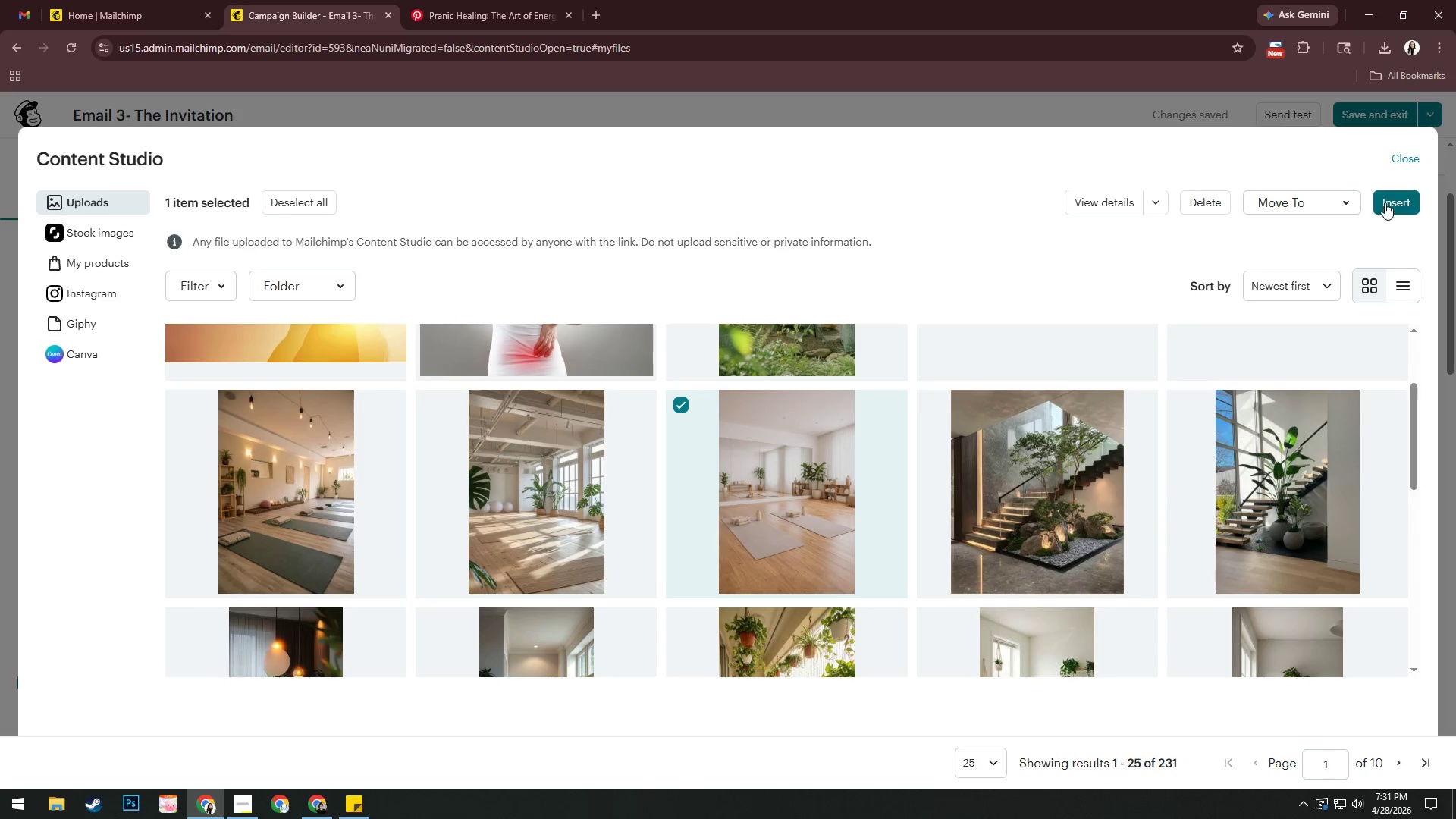 
left_click([1405, 158])
 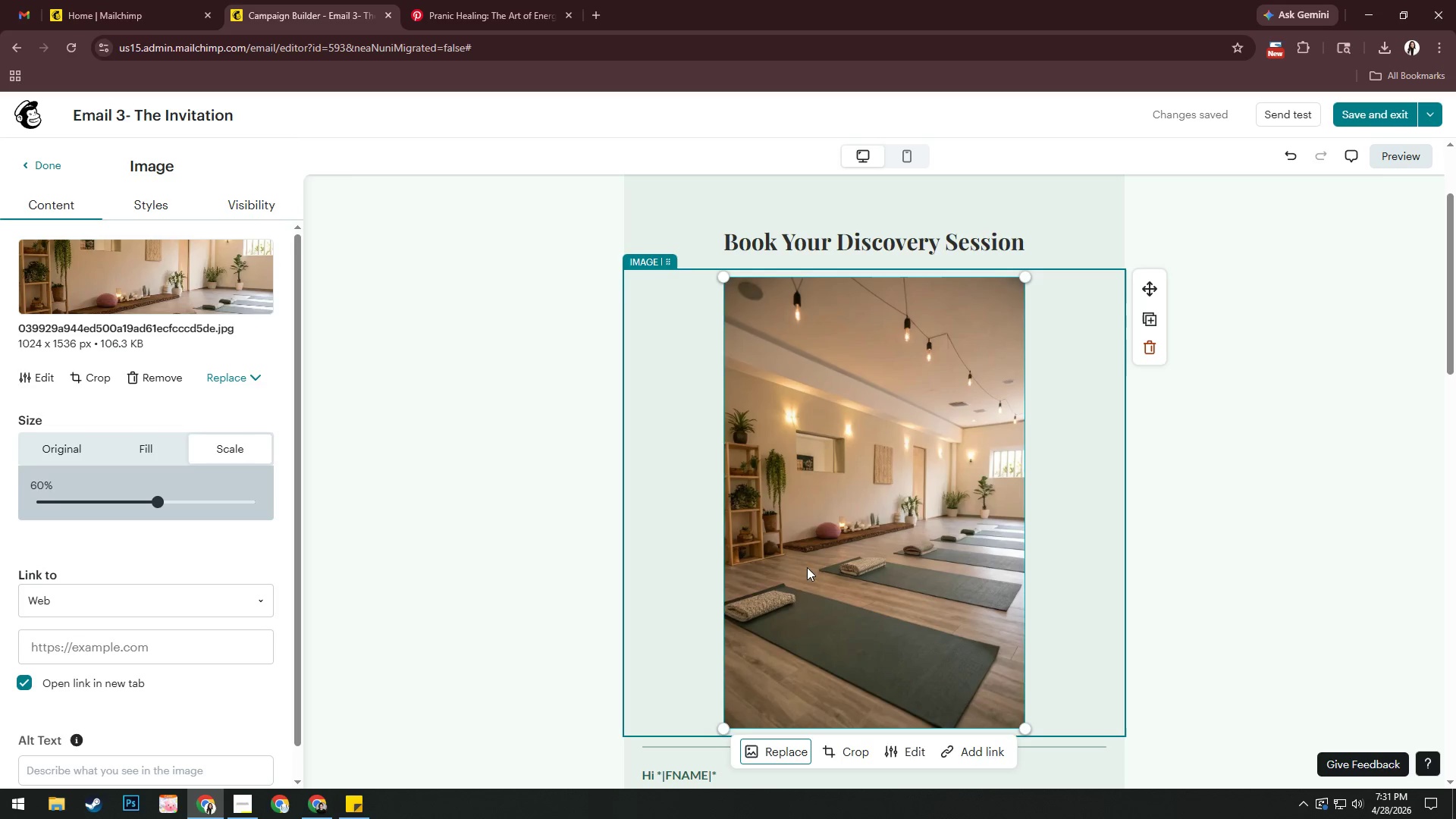 
left_click([764, 750])
 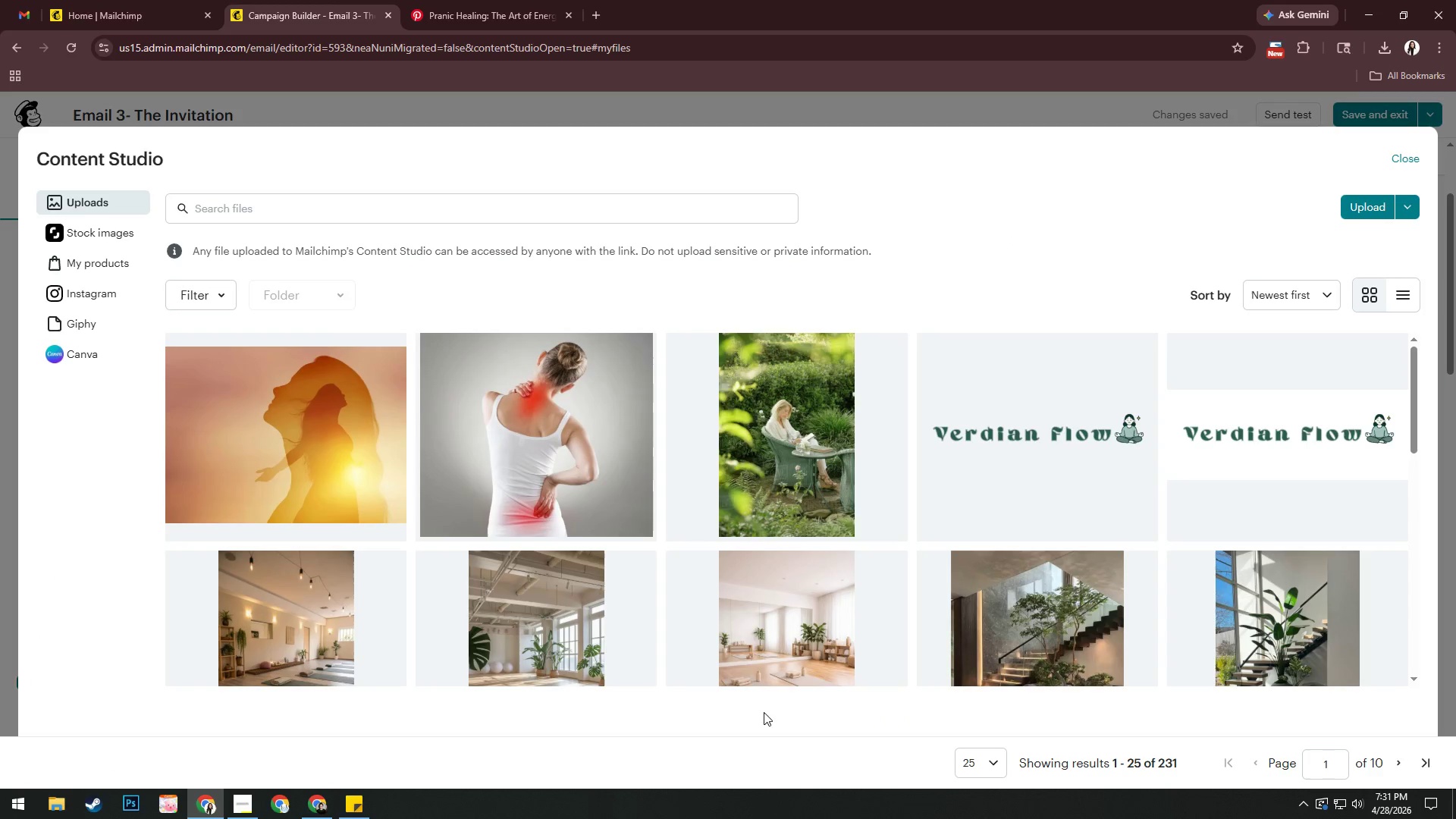 
scroll: coordinate [834, 375], scroll_direction: down, amount: 4.0
 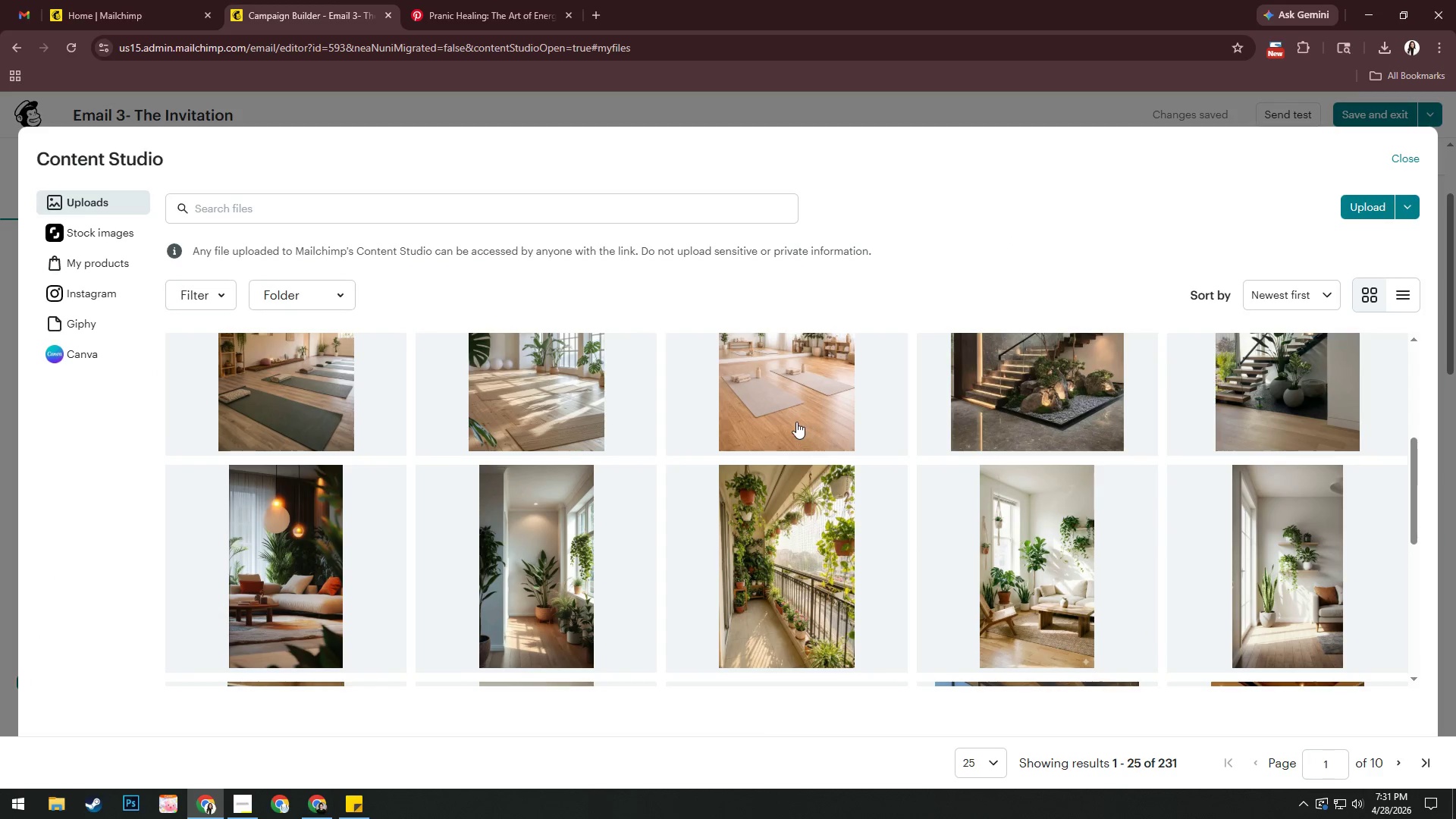 
left_click([773, 409])
 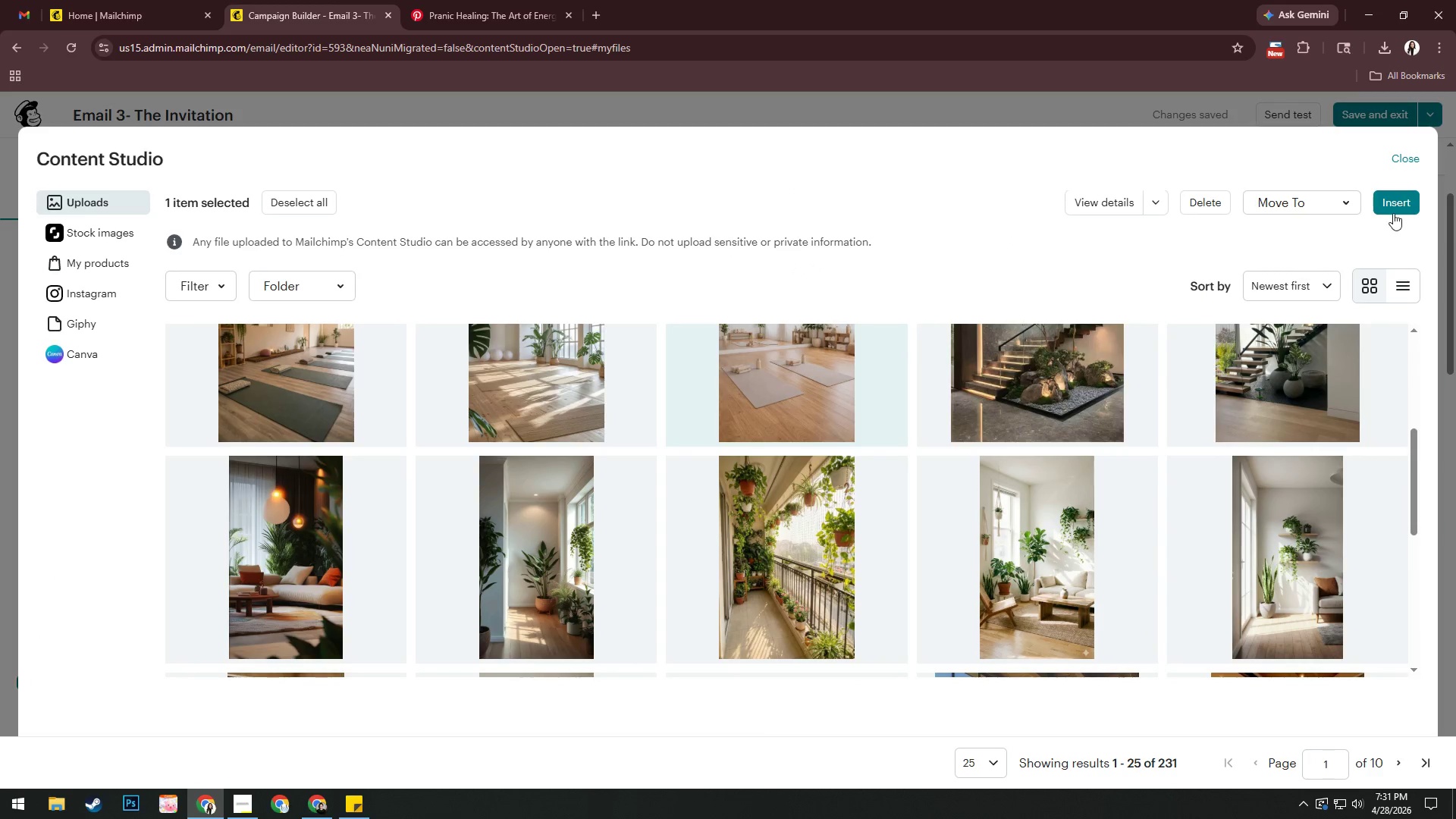 
left_click([1394, 209])
 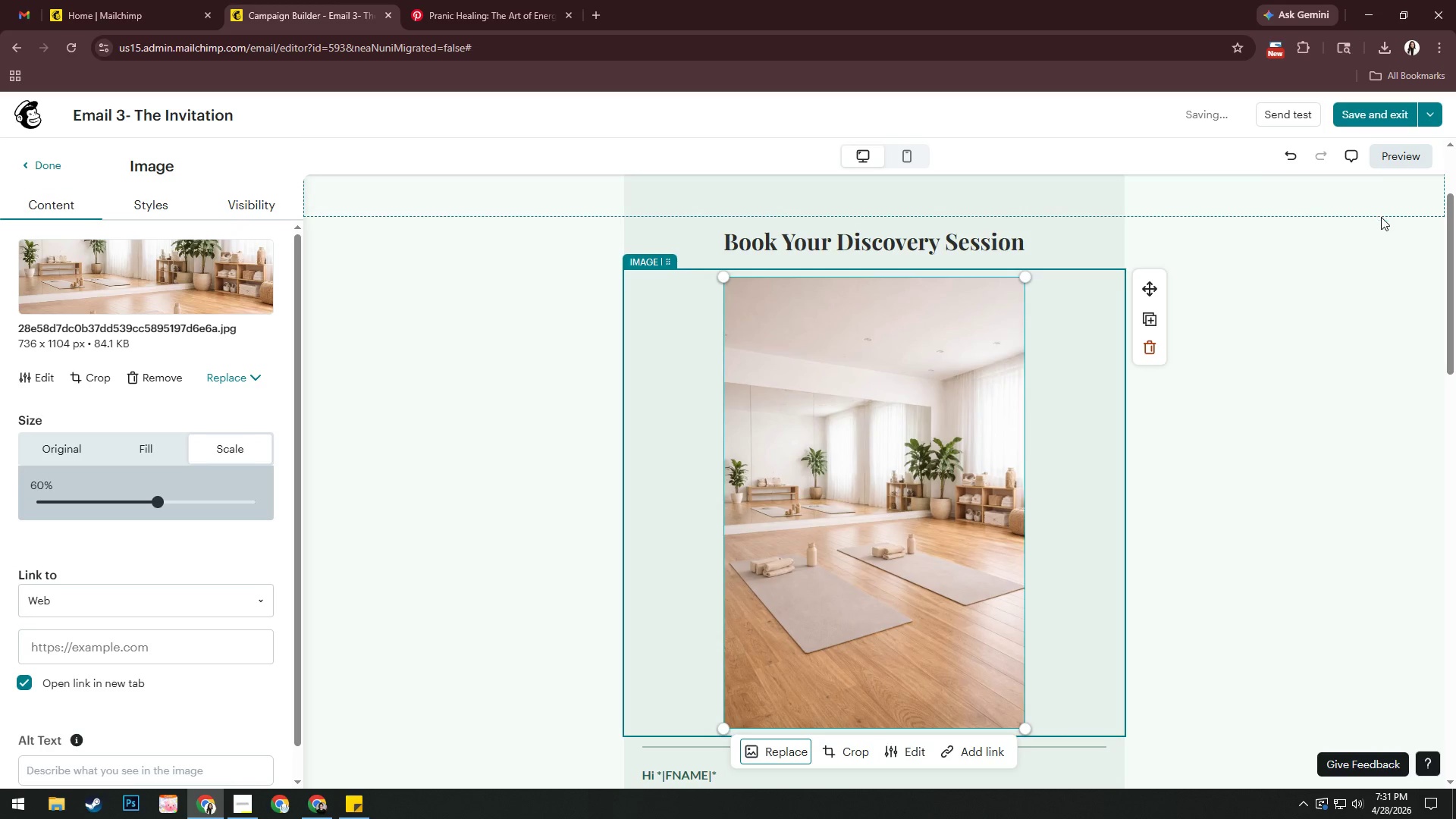 
scroll: coordinate [930, 527], scroll_direction: down, amount: 2.0
 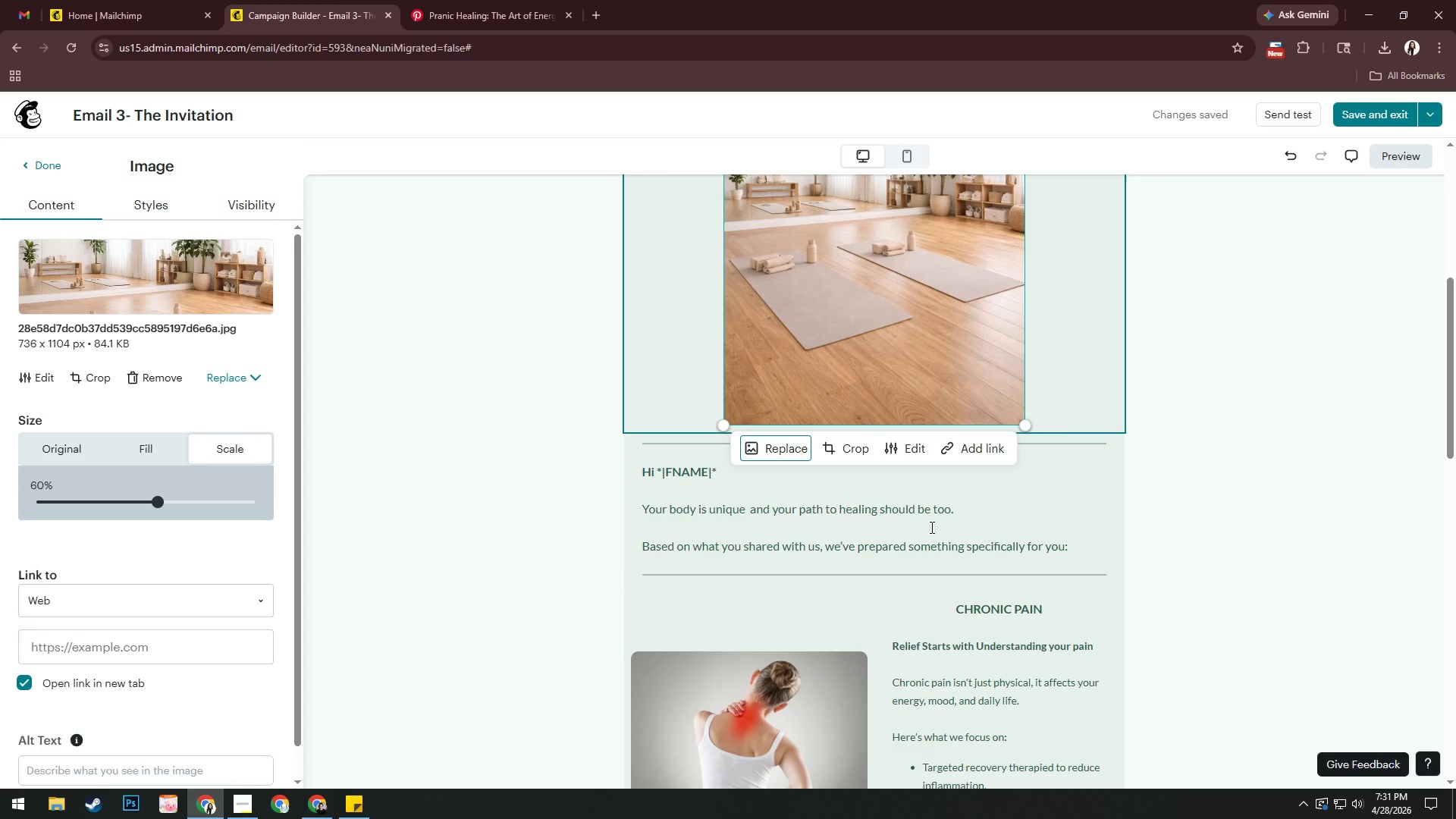 
wait(10.23)
 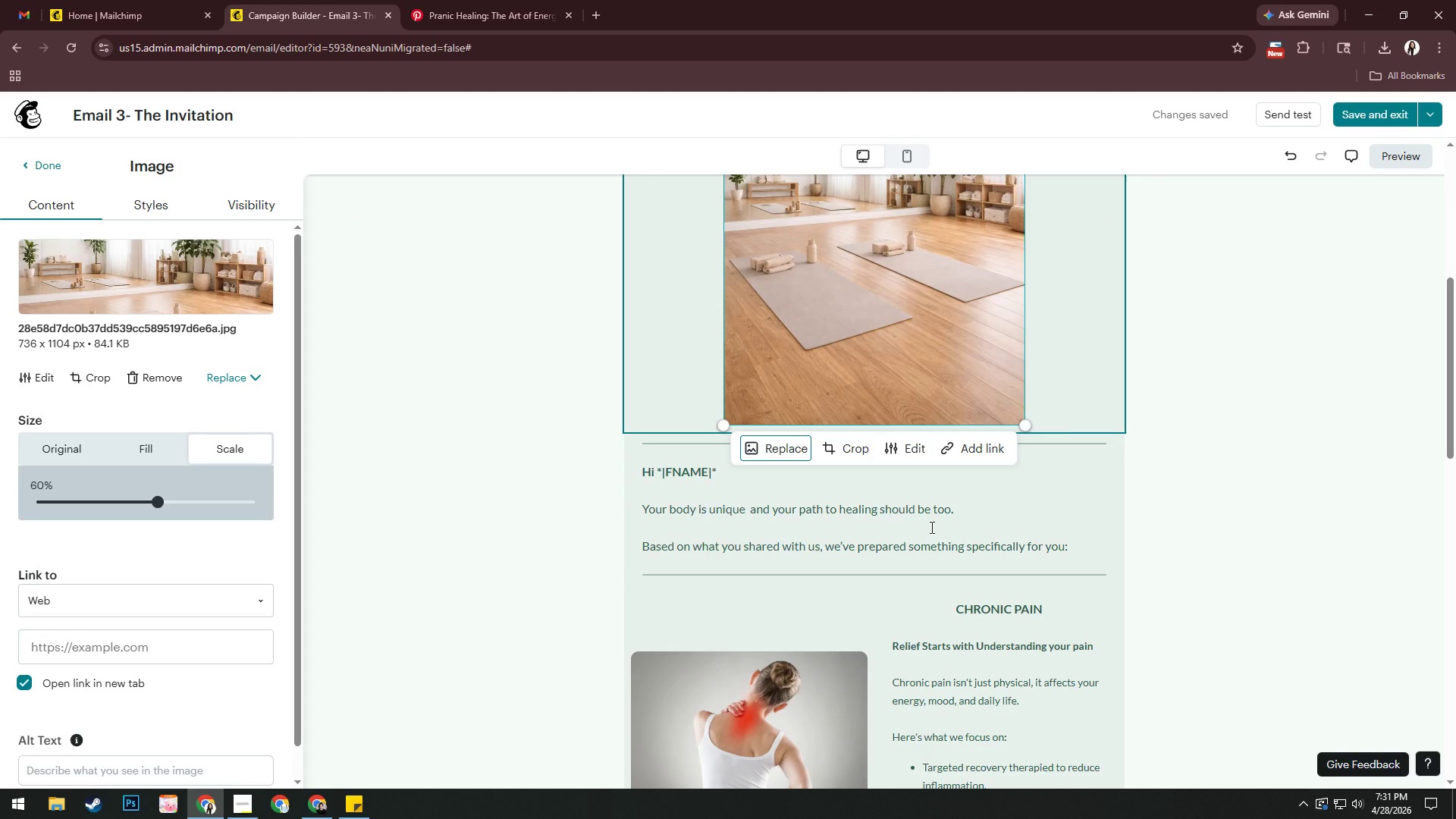 
left_click_drag(start_coordinate=[1070, 545], to_coordinate=[700, 486])
 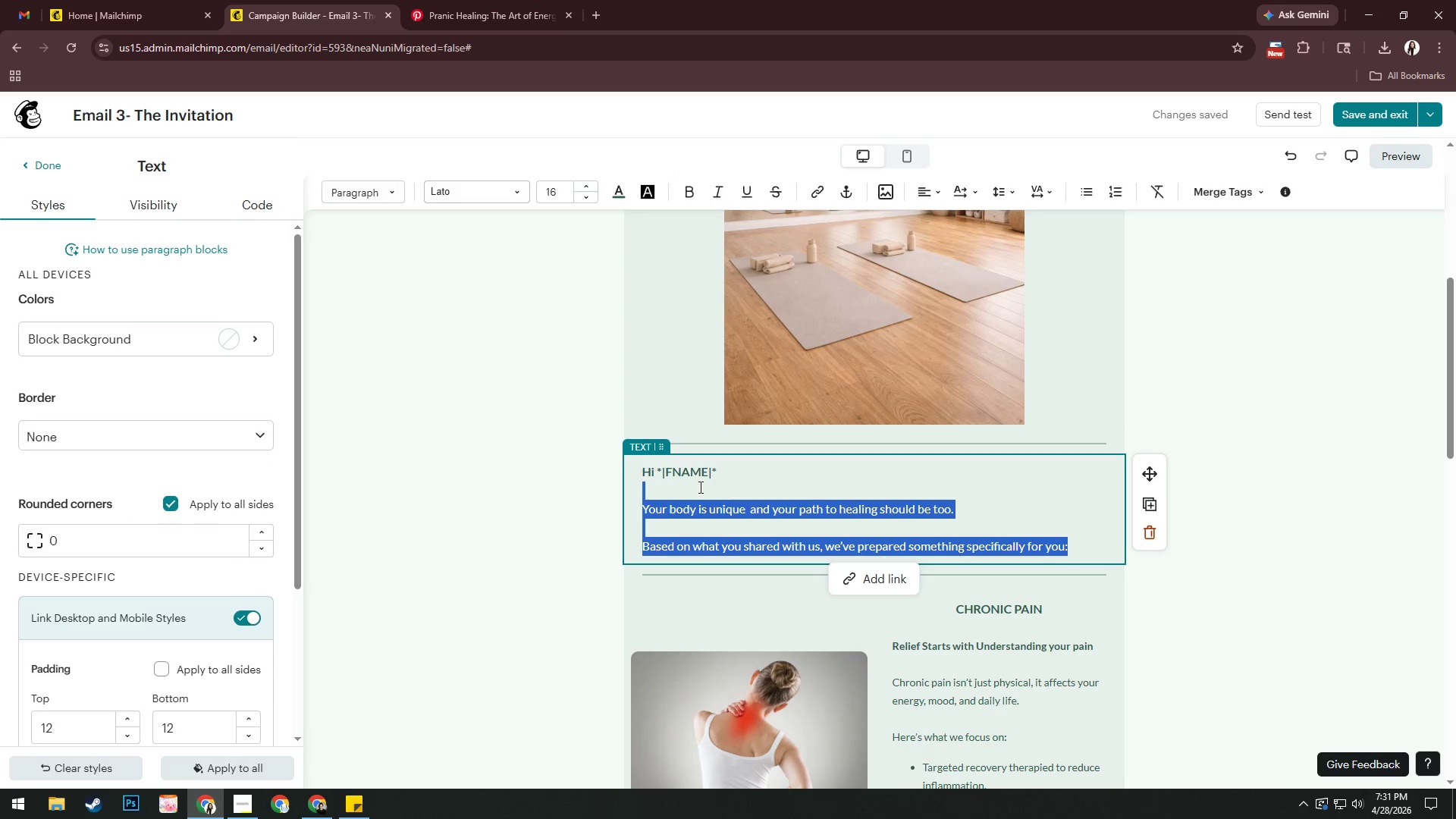 
key(Backspace)
 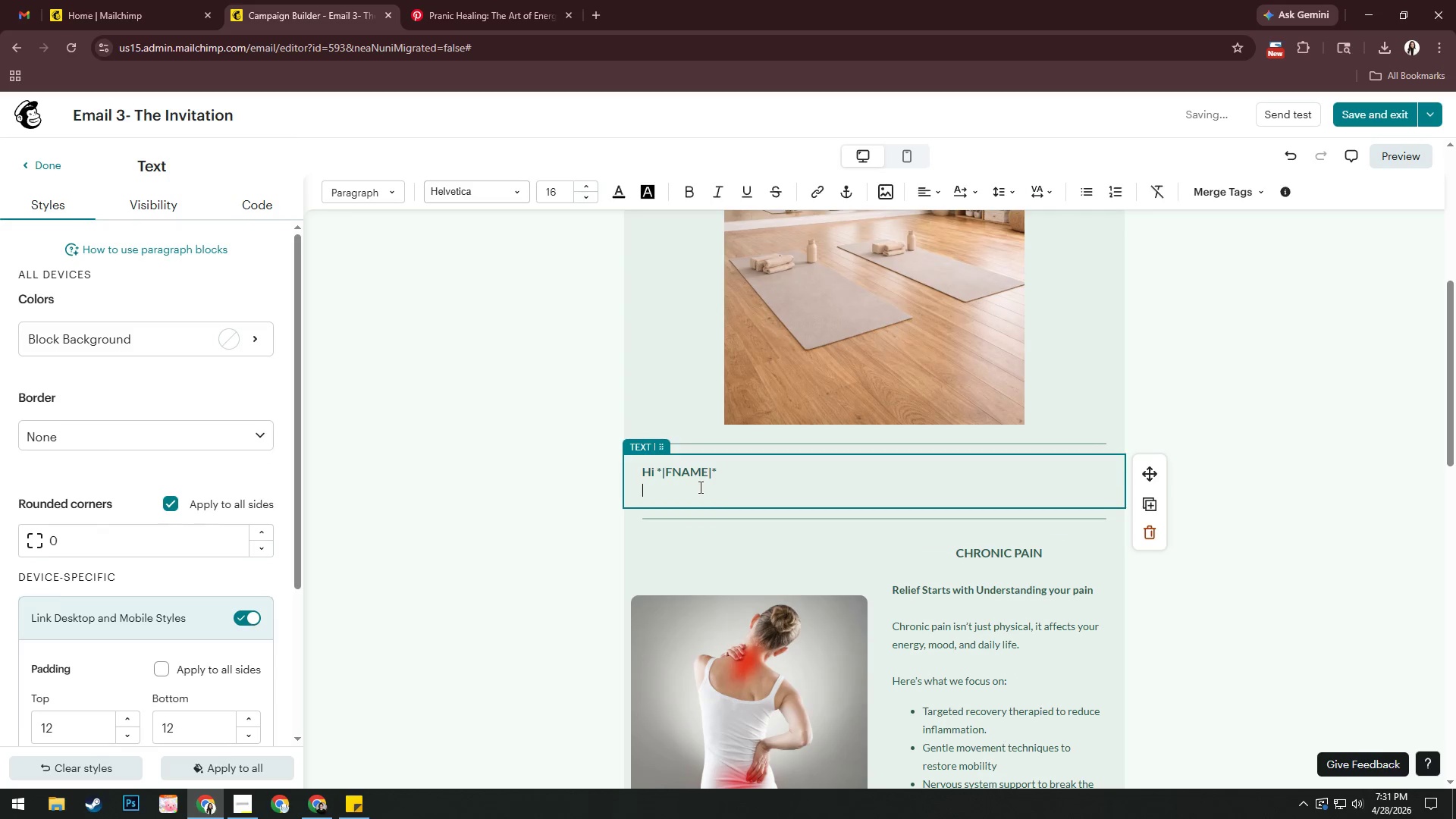 
key(Enter)
 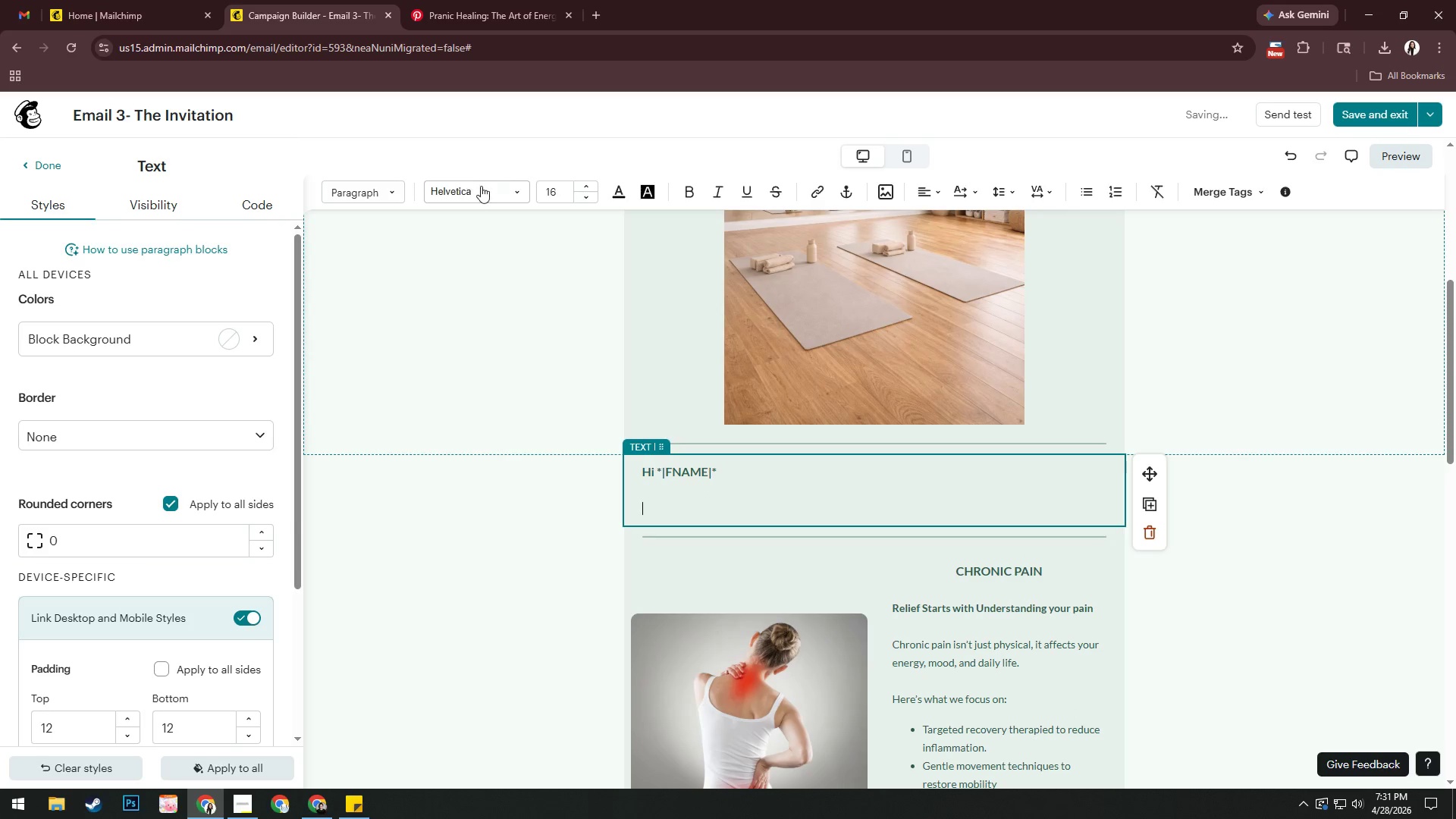 
left_click([471, 306])
 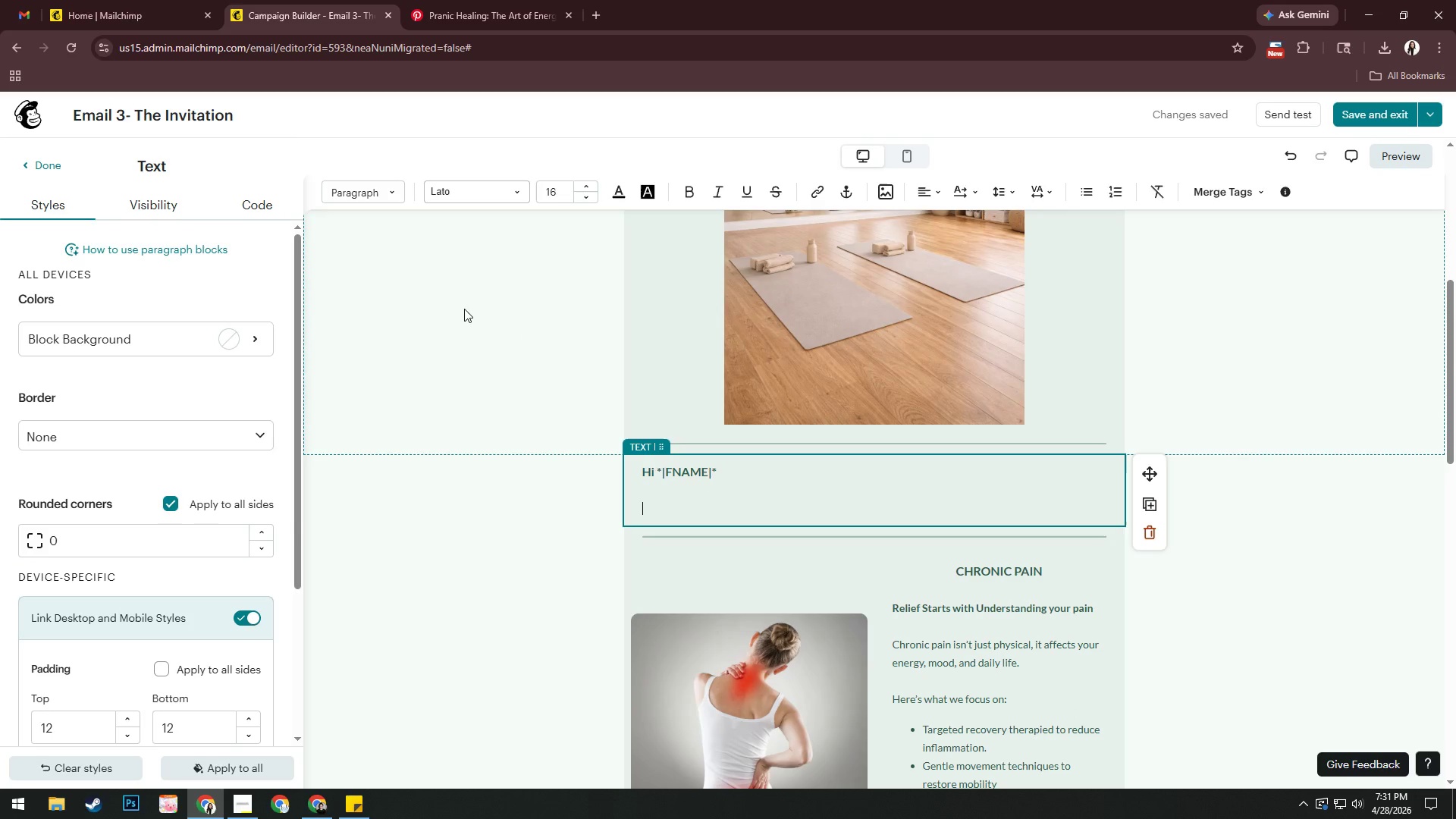 
type(You've taken the fo)
key(Backspace)
type(irsta)
key(Backspace)
type( step by learning about your health.)
 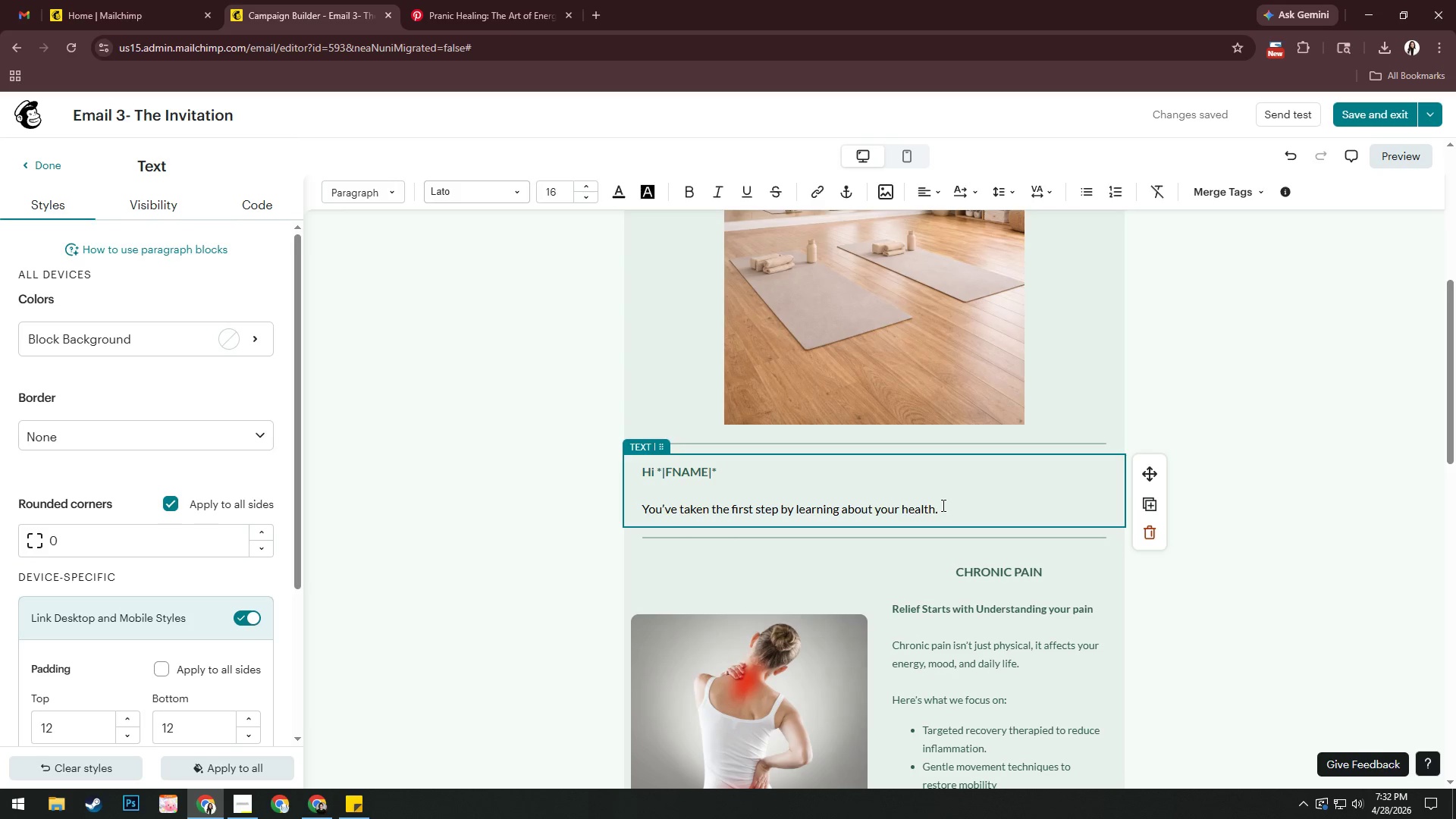 
wait(49.33)
 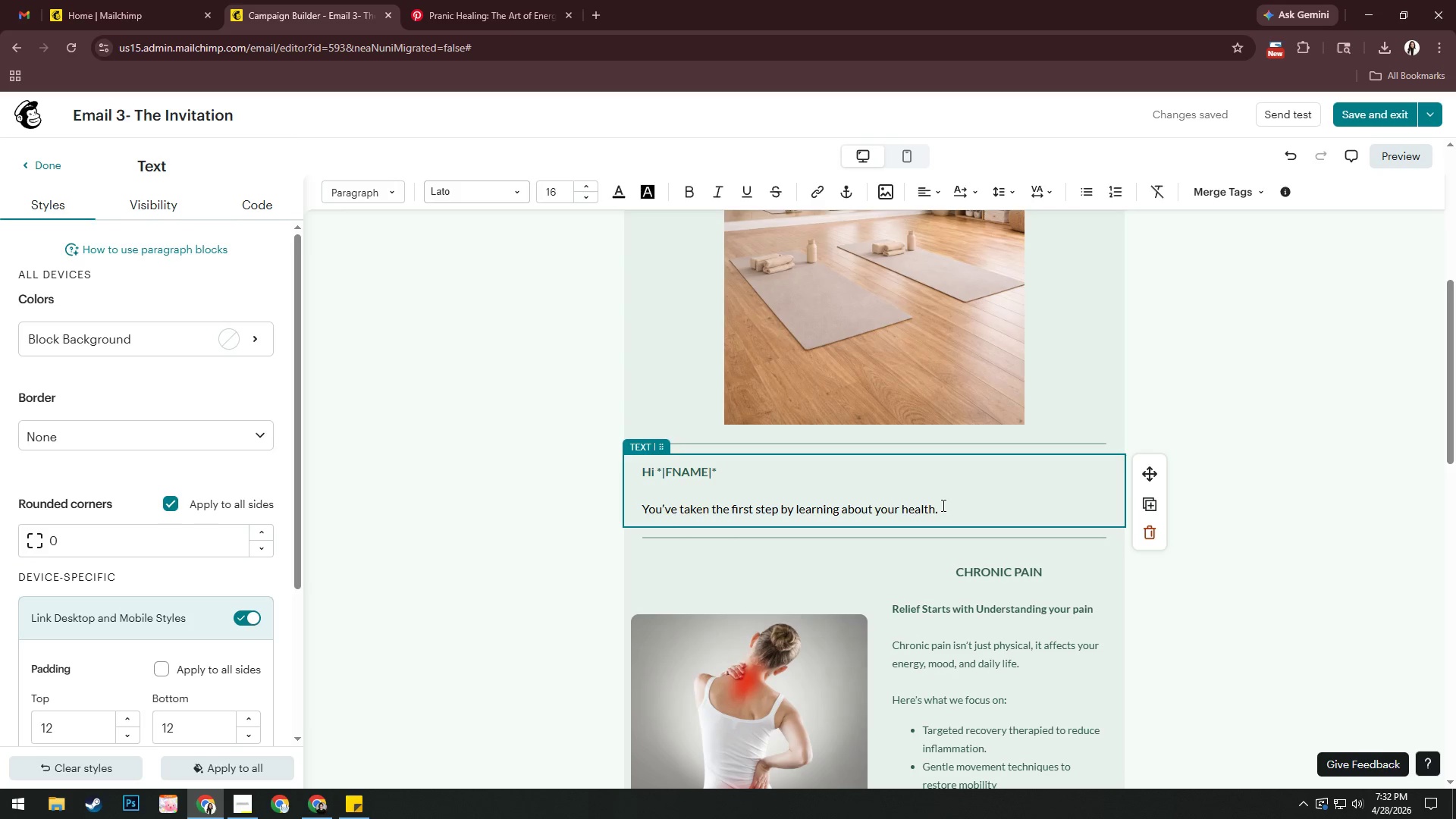 
key(Enter)
 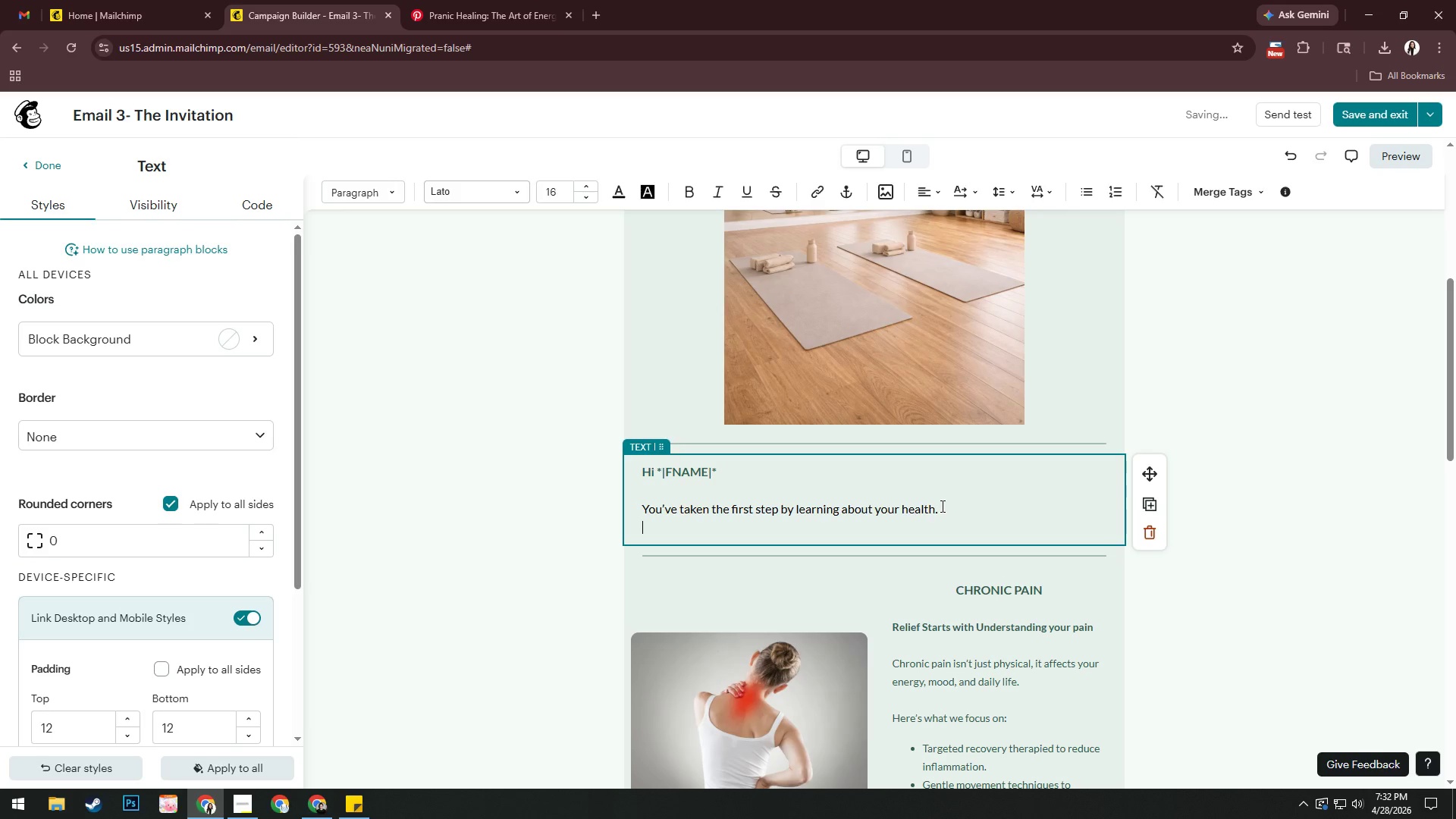 
key(Enter)
 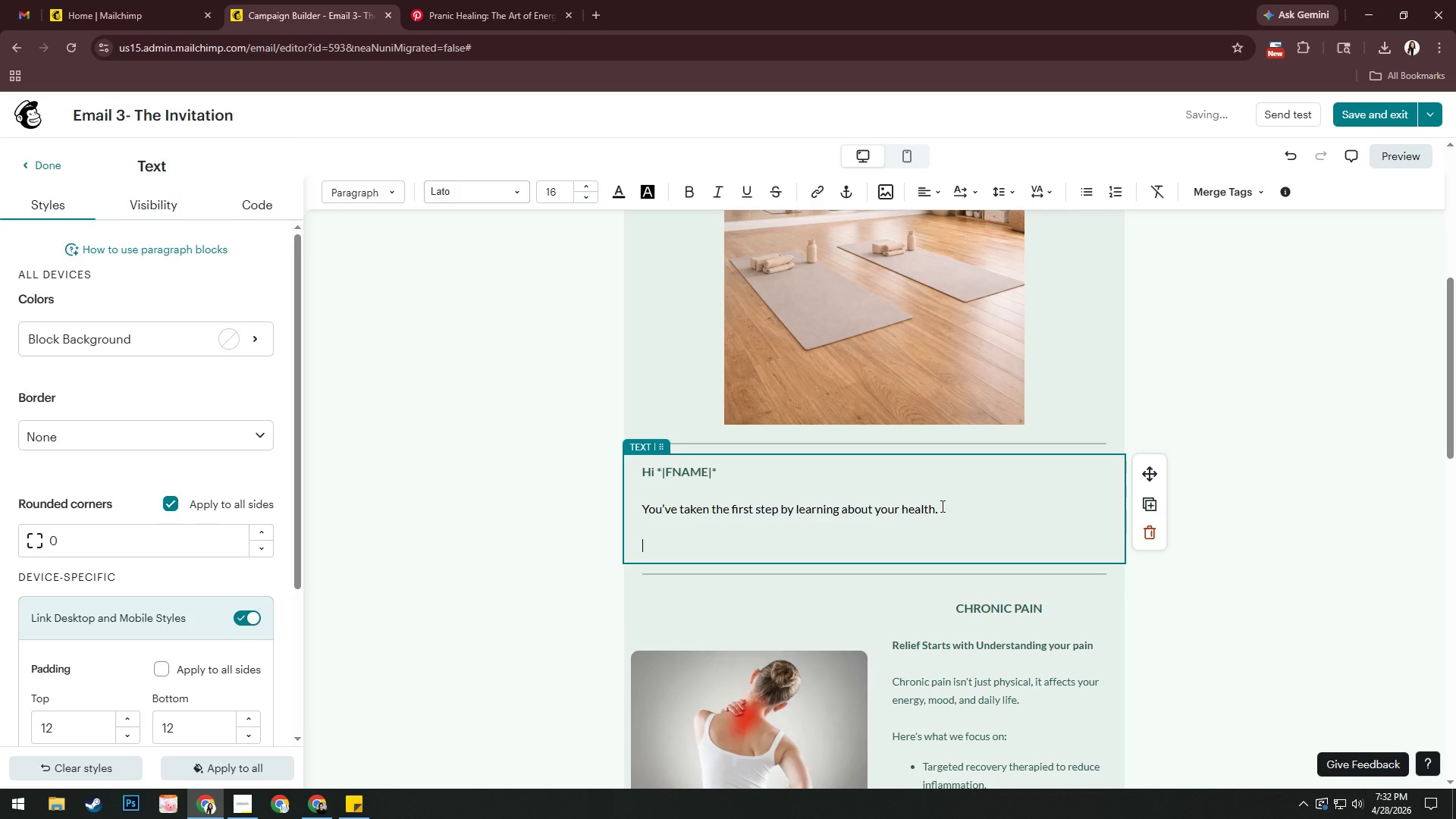 
type(Now it's time to take action!)
 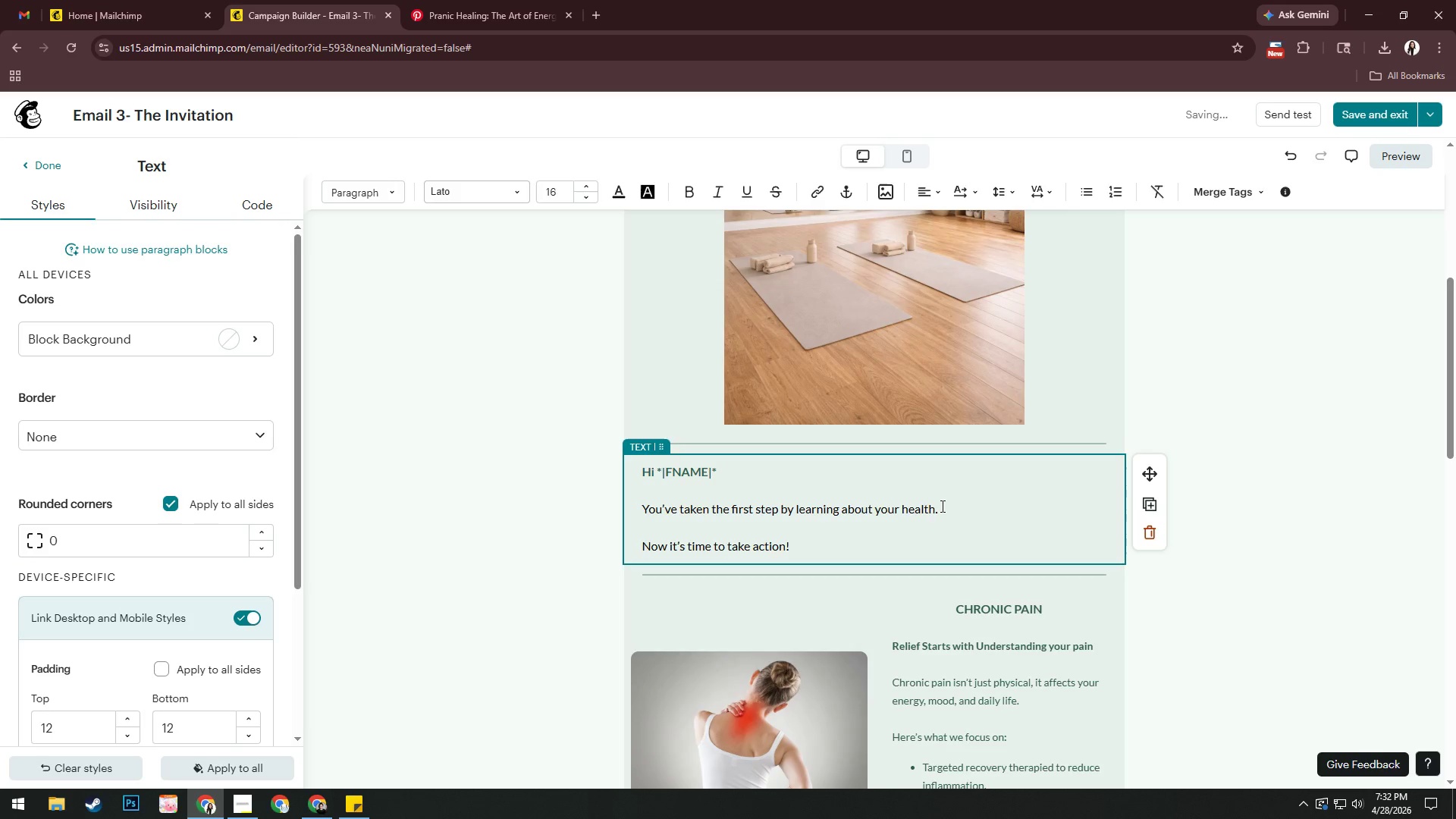 
scroll: coordinate [1040, 552], scroll_direction: down, amount: 2.0
 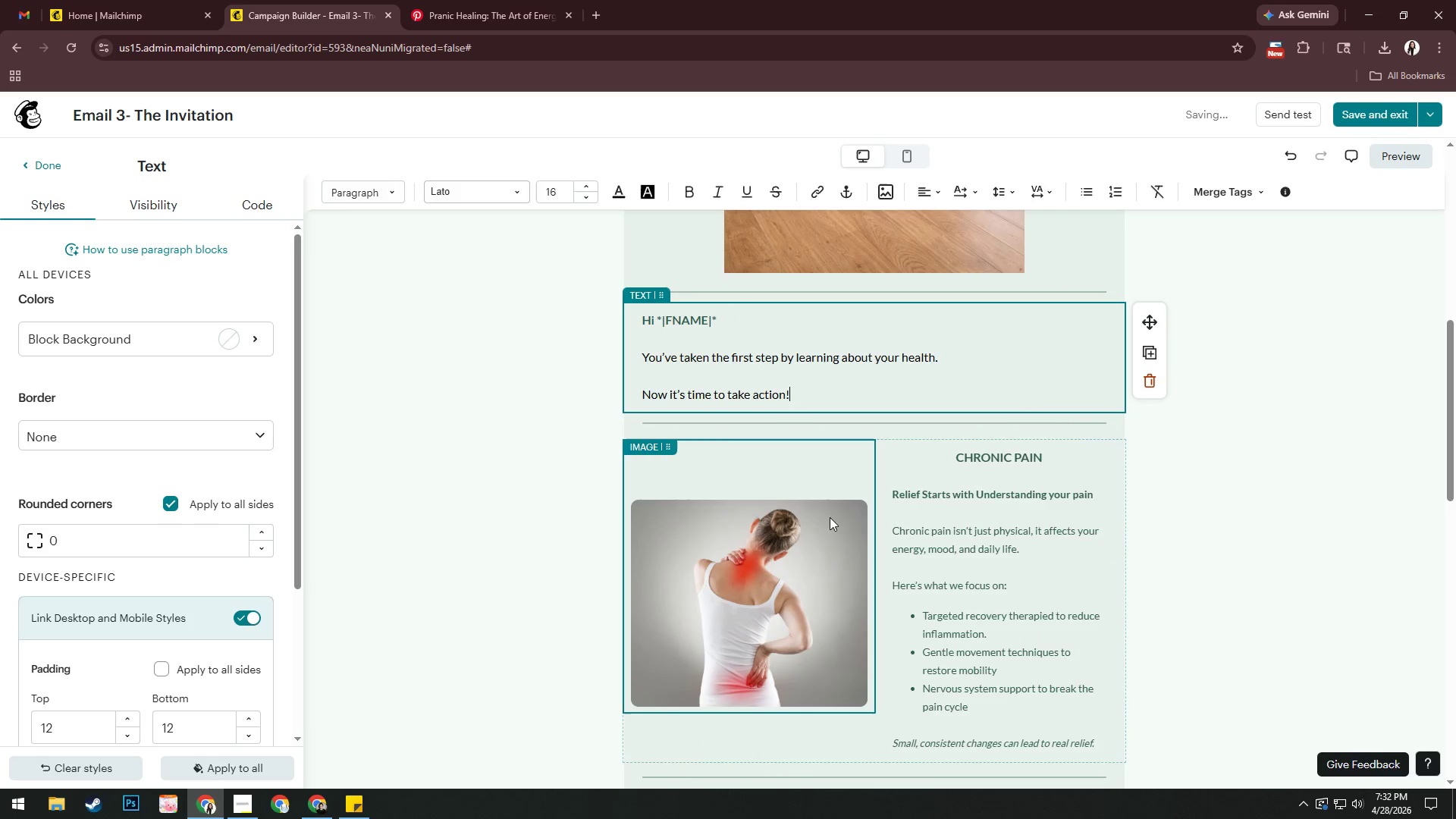 
left_click([828, 485])
 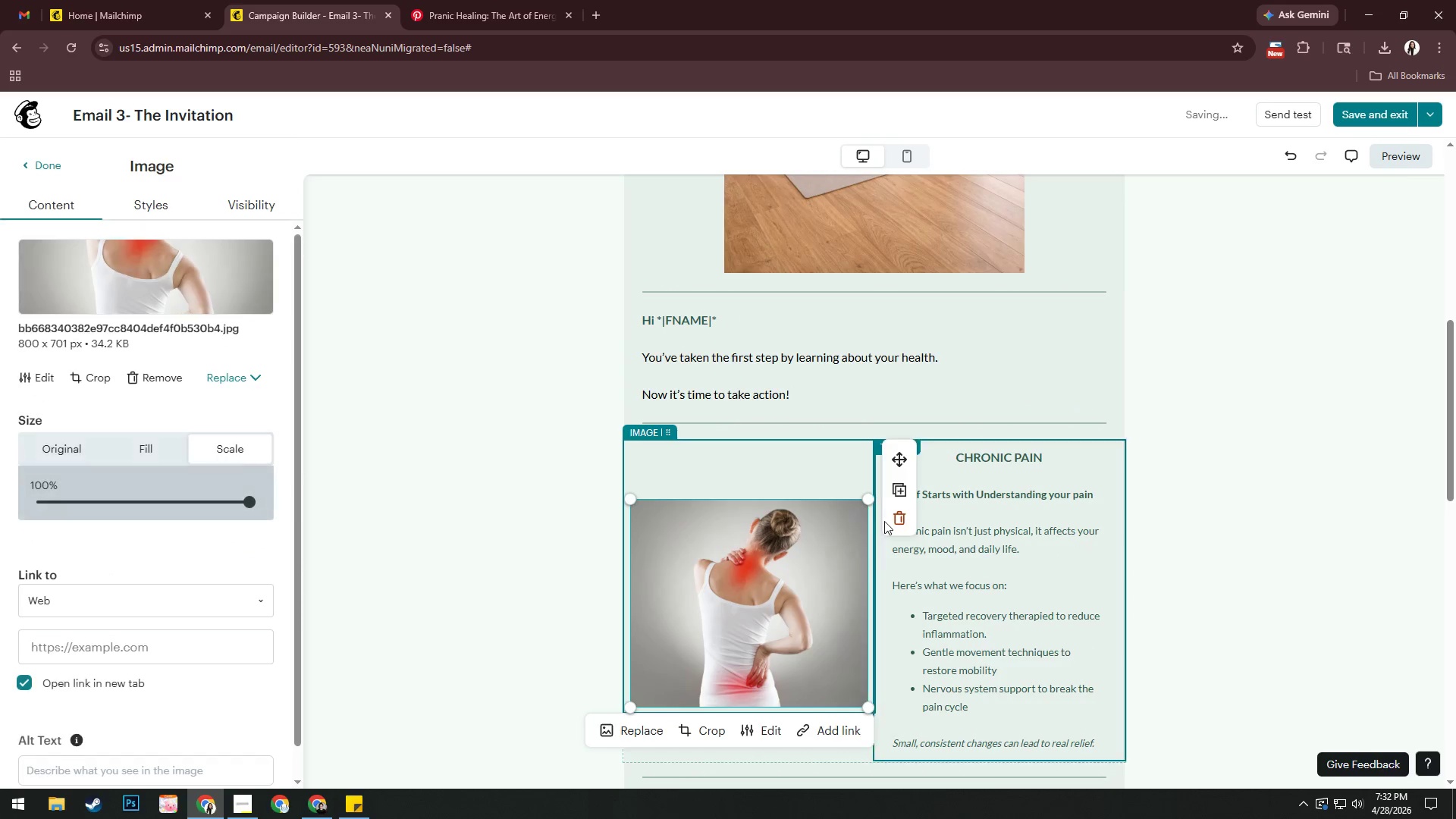 
left_click([892, 515])
 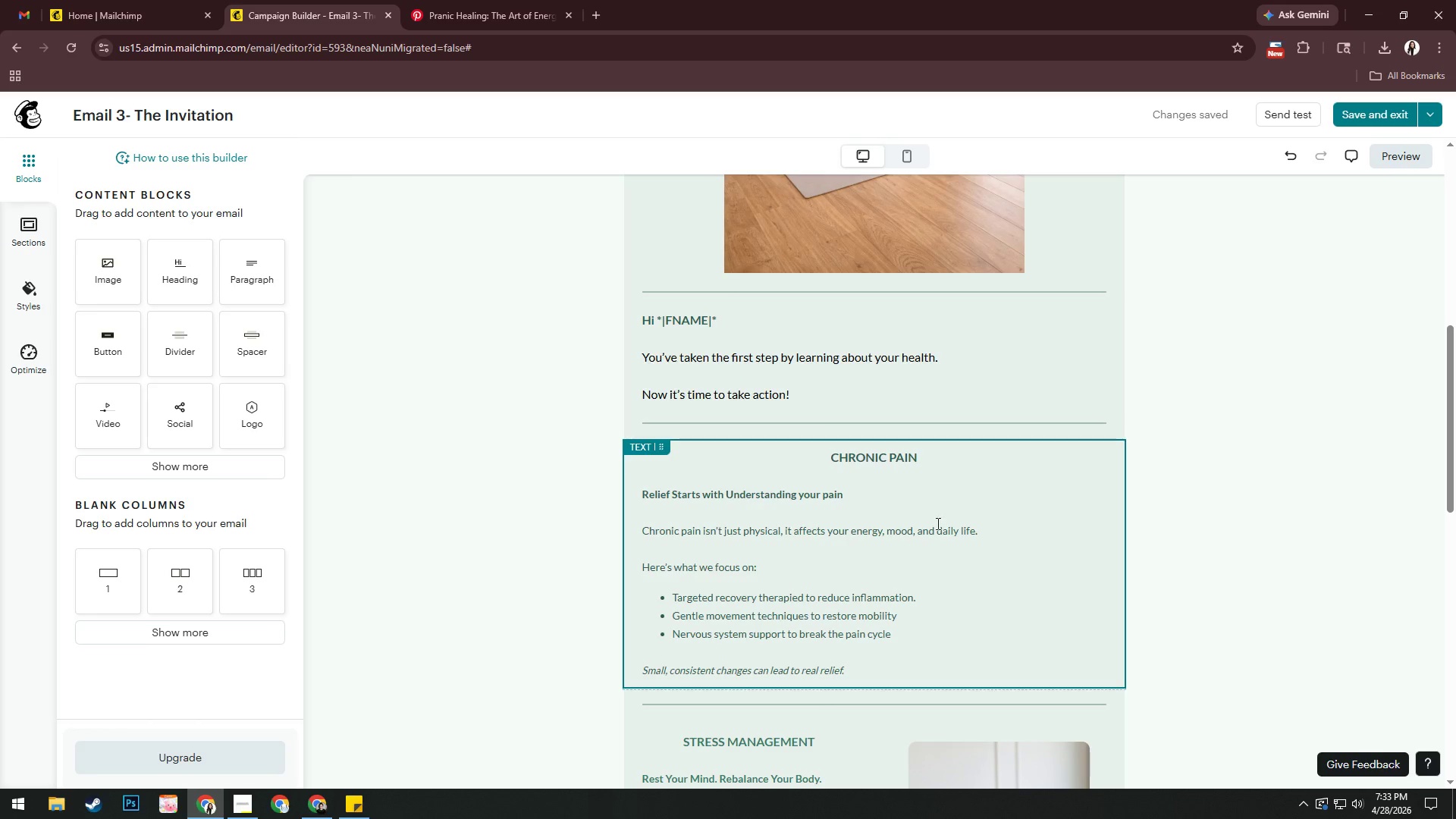 
wait(7.22)
 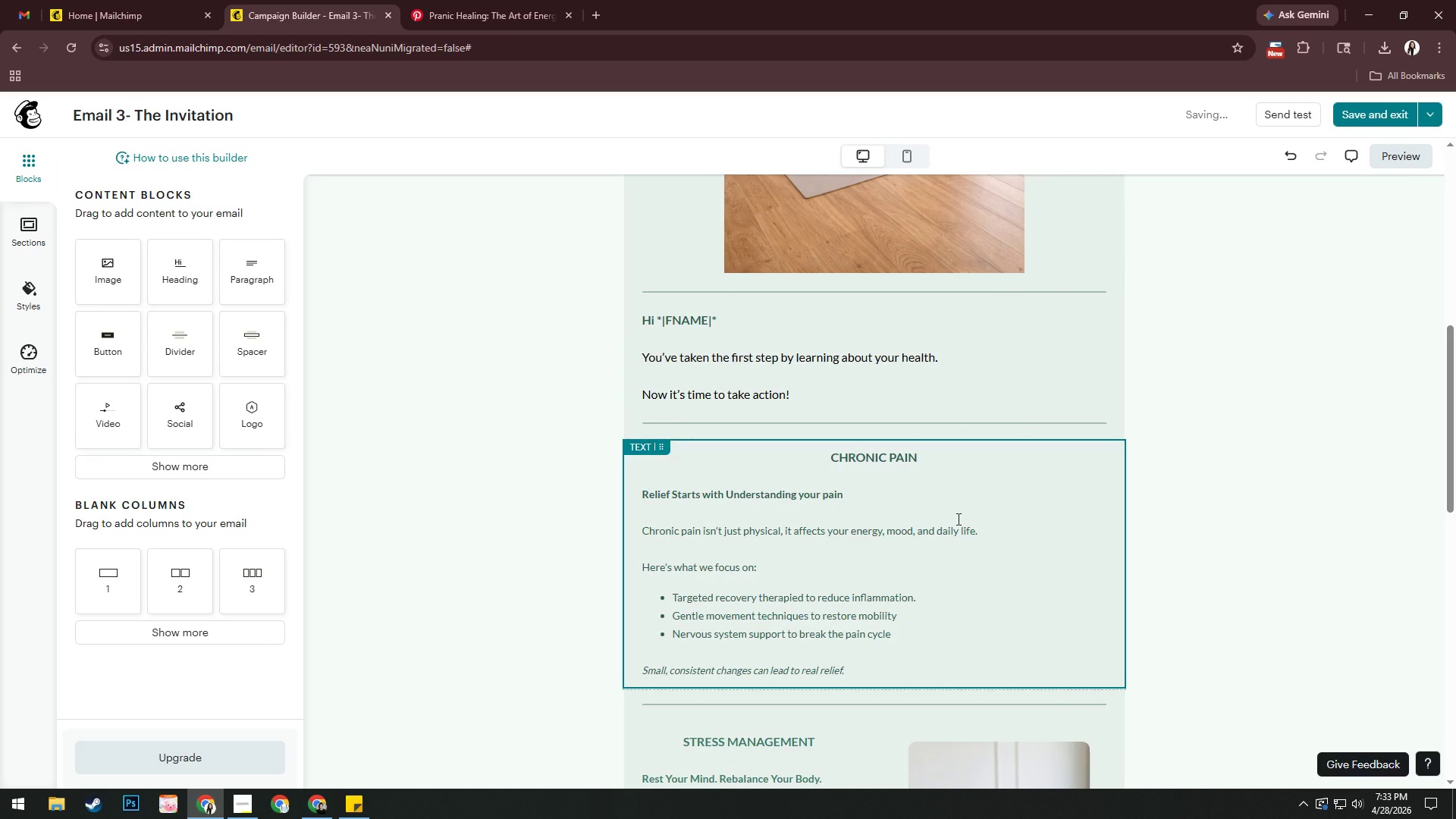 
left_click_drag(start_coordinate=[871, 672], to_coordinate=[632, 502])
 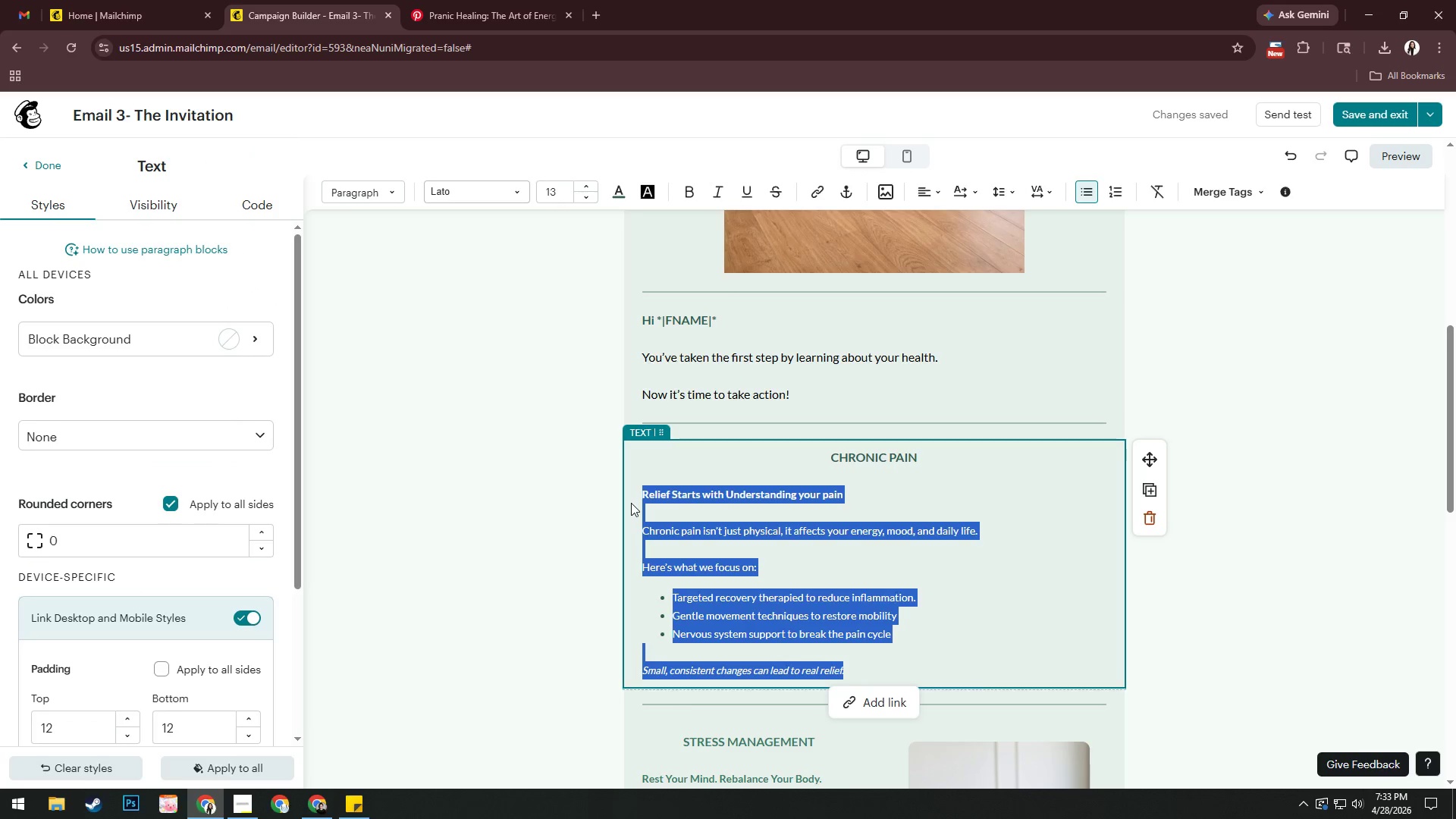 
key(Backspace)
 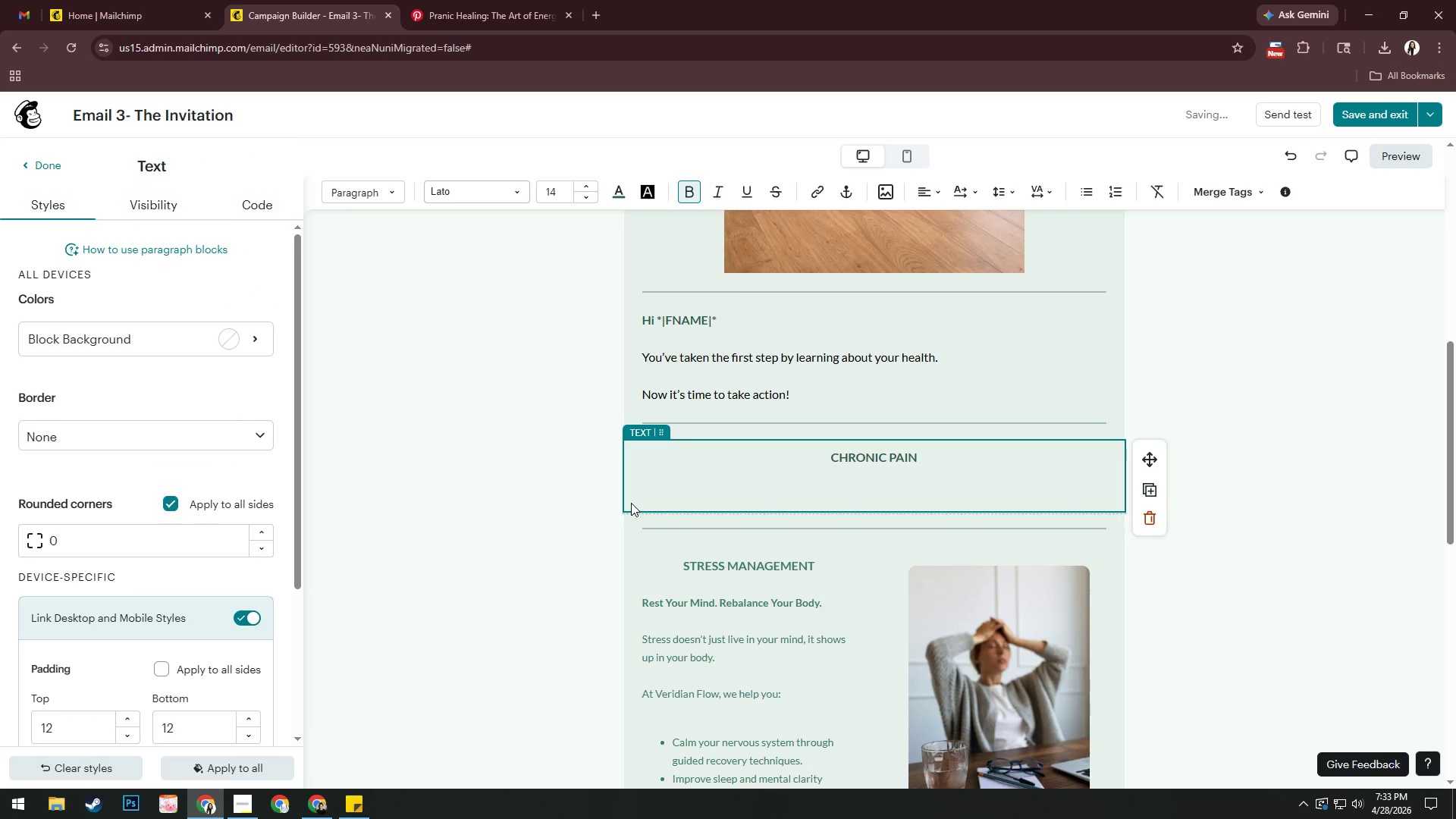 
key(Backspace)
 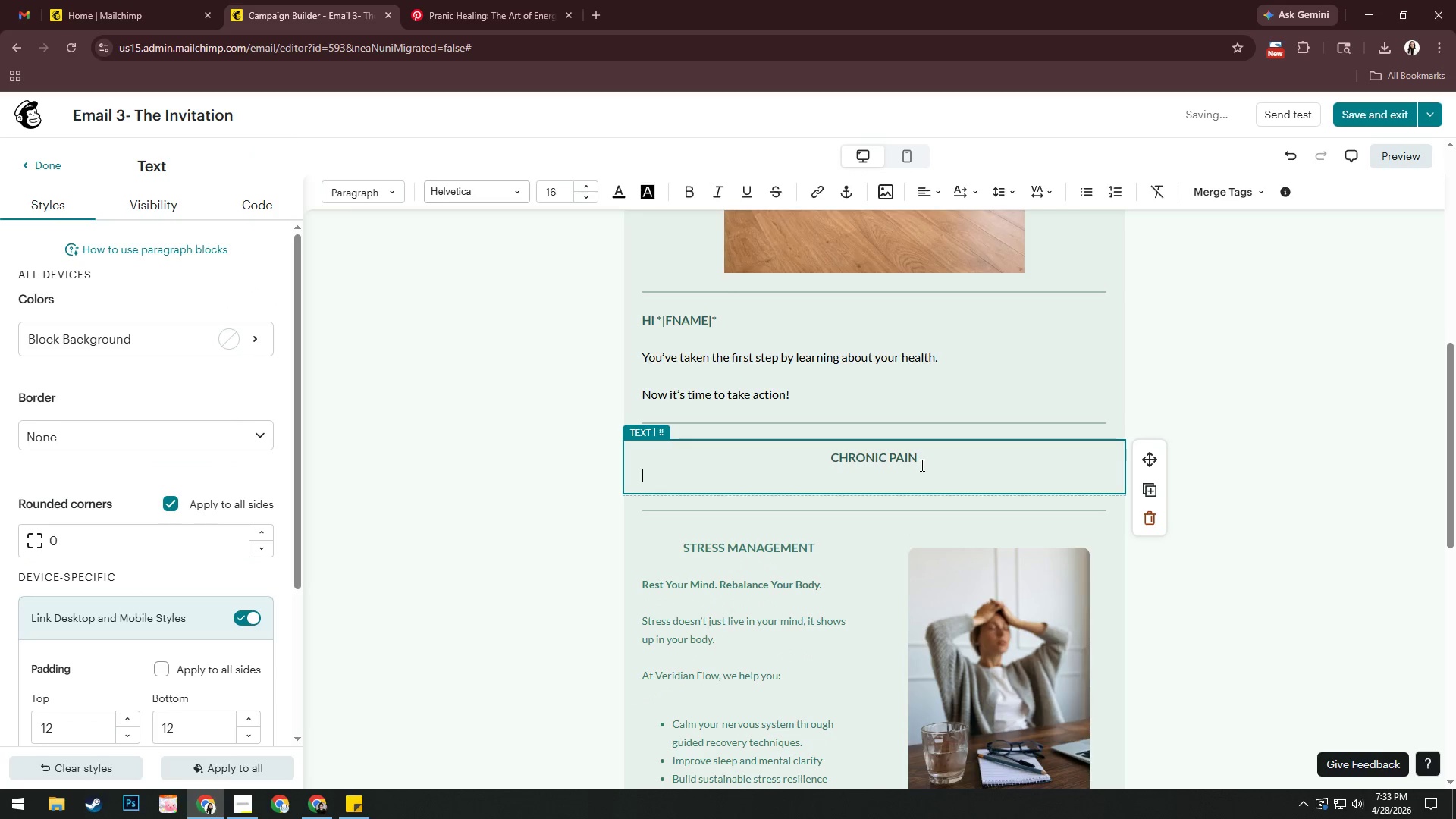 
key(Backspace)
key(Backspace)
key(Backspace)
key(Backspace)
key(Backspace)
key(Backspace)
key(Backspace)
key(Backspace)
key(Backspace)
key(Backspace)
key(Backspace)
key(Backspace)
key(Backspace)
type(Your Discovery Seesi)
 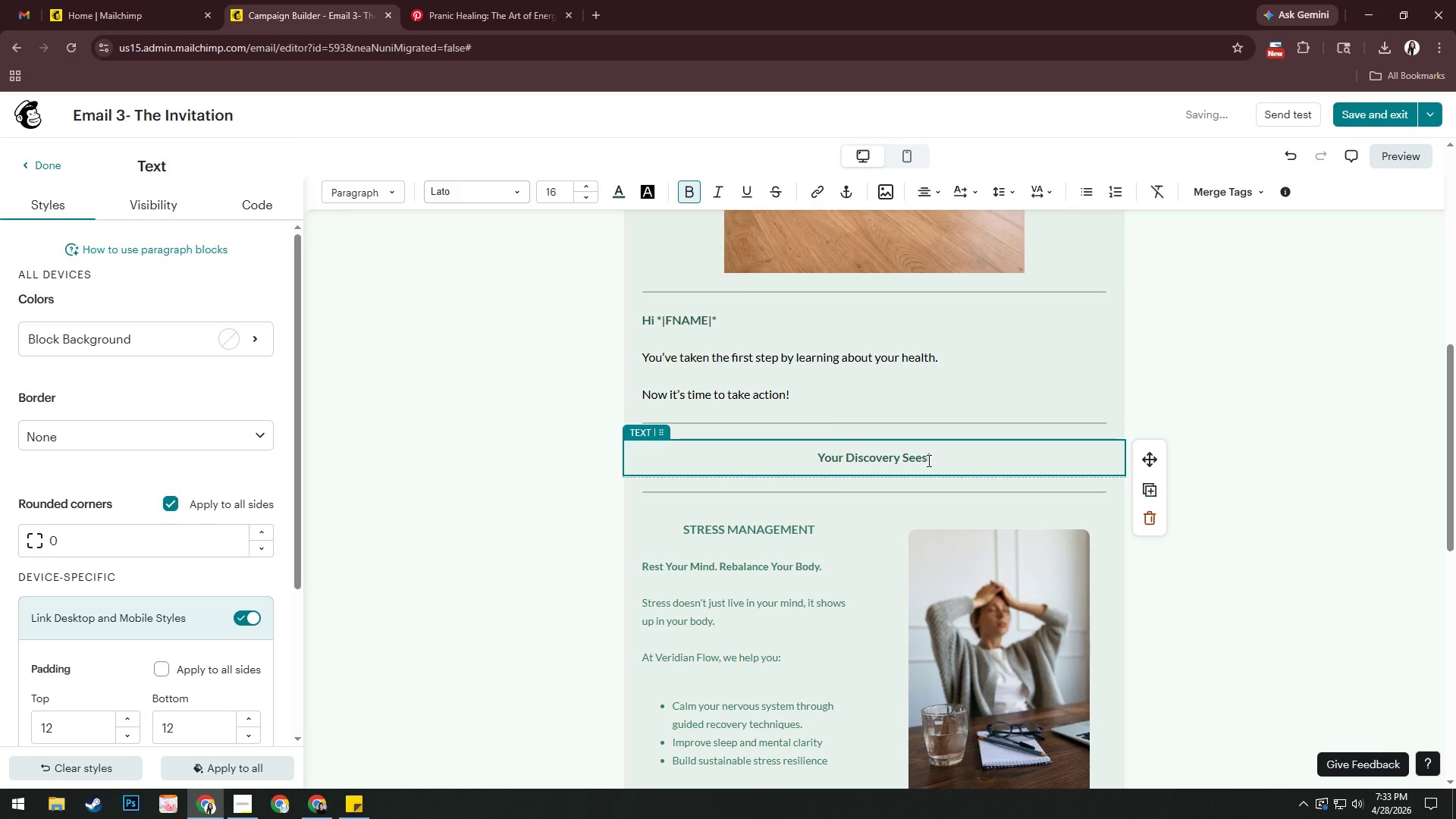 
key(Backspace)
key(Backspace)
key(Backspace)
type(ssion is designed to give you ca)
key(Backspace)
type(larity anf)
key(Backspace)
type(d dd)
key(Backspace)
type(ore)
key(Backspace)
key(Backspace)
key(Backspace)
type(irection.)